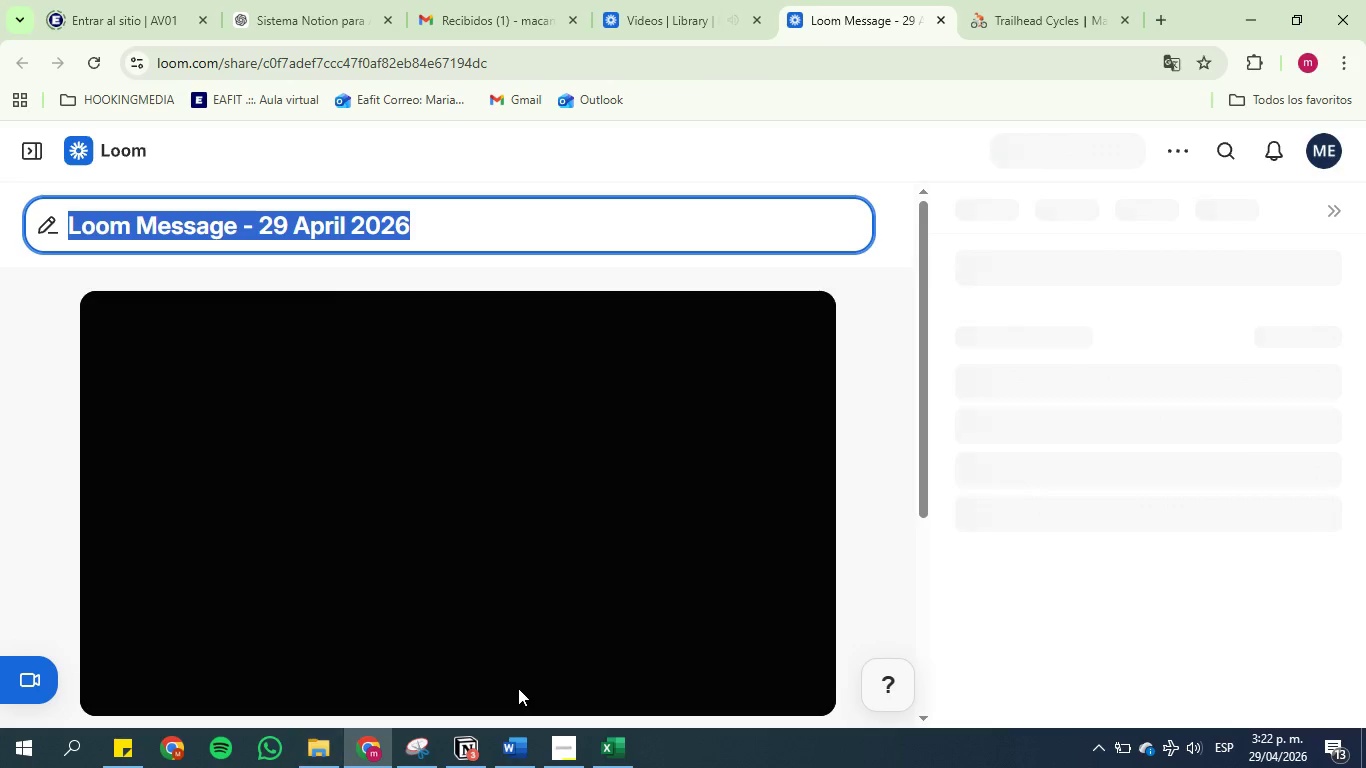 
wait(5.53)
 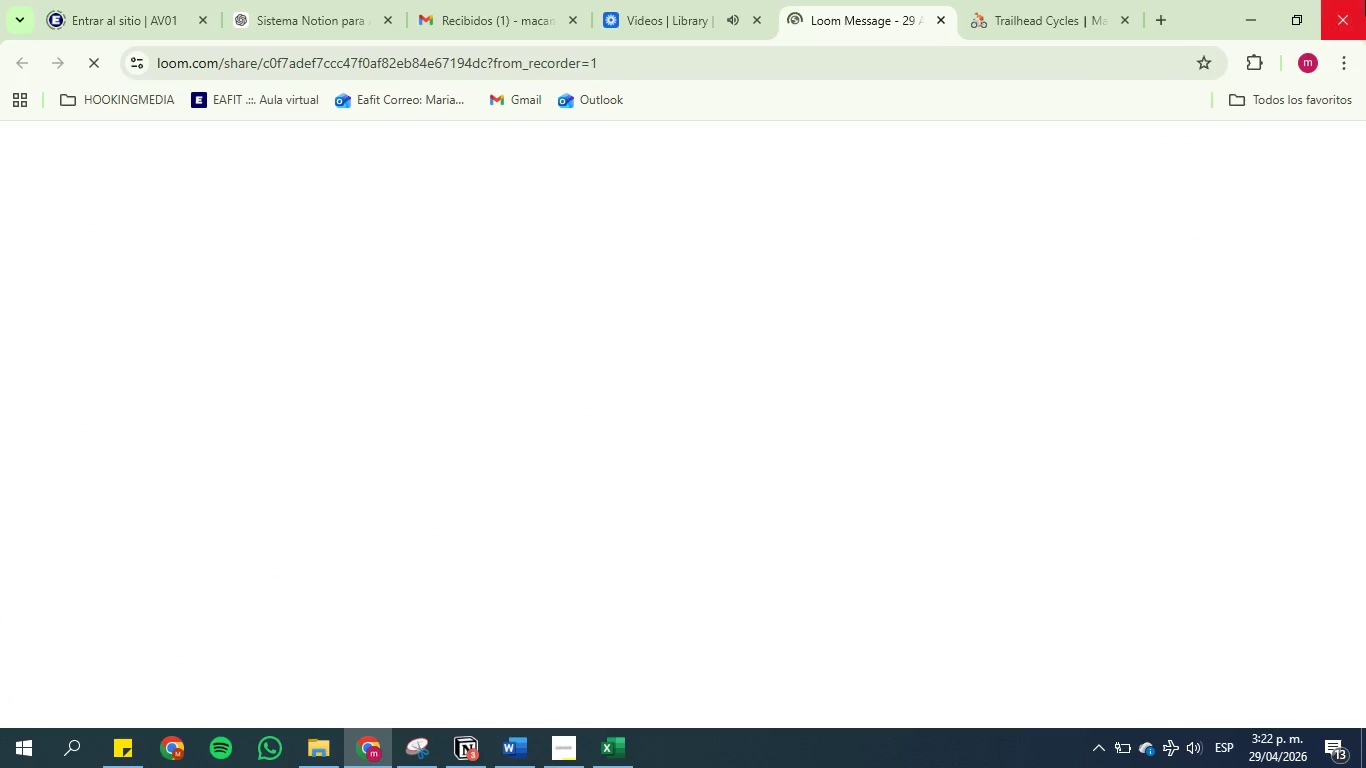 
scroll: coordinate [555, 501], scroll_direction: down, amount: 1.0
 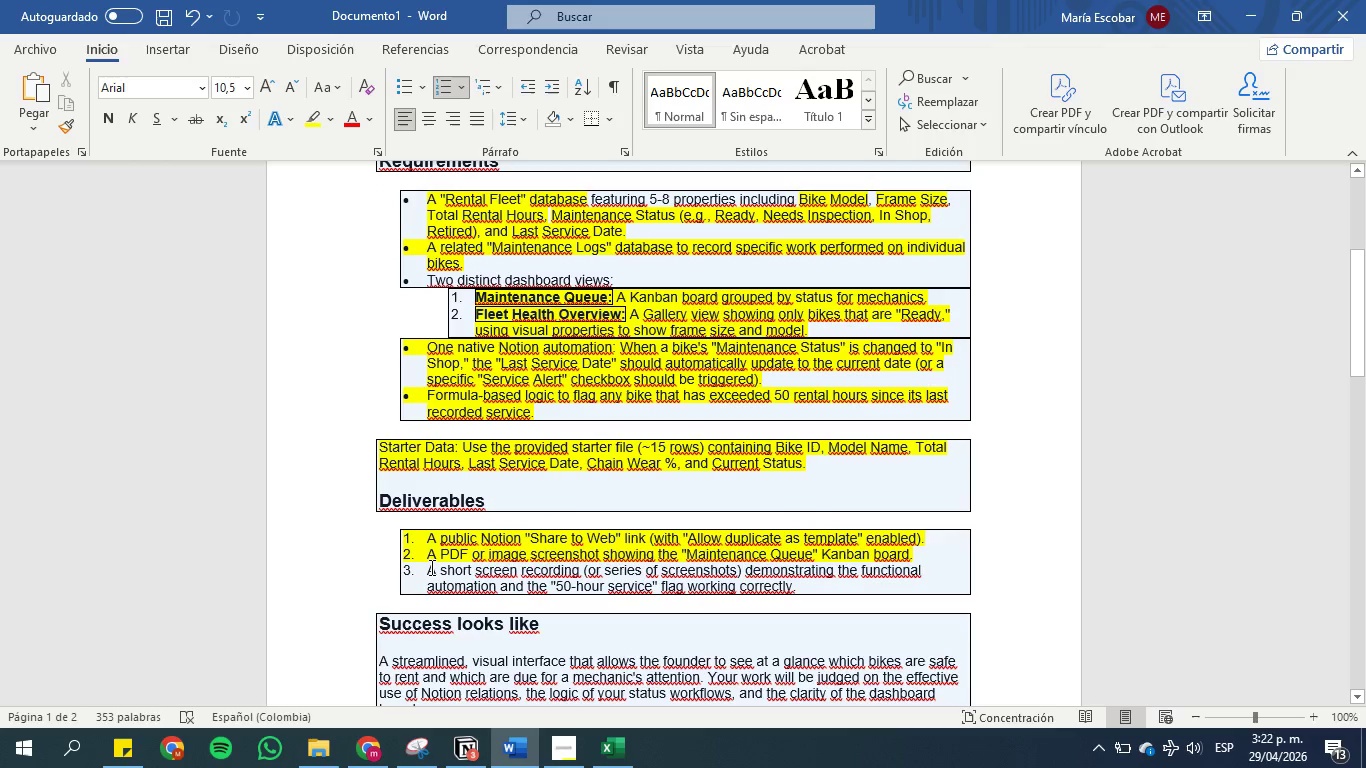 
left_click_drag(start_coordinate=[430, 567], to_coordinate=[799, 581])
 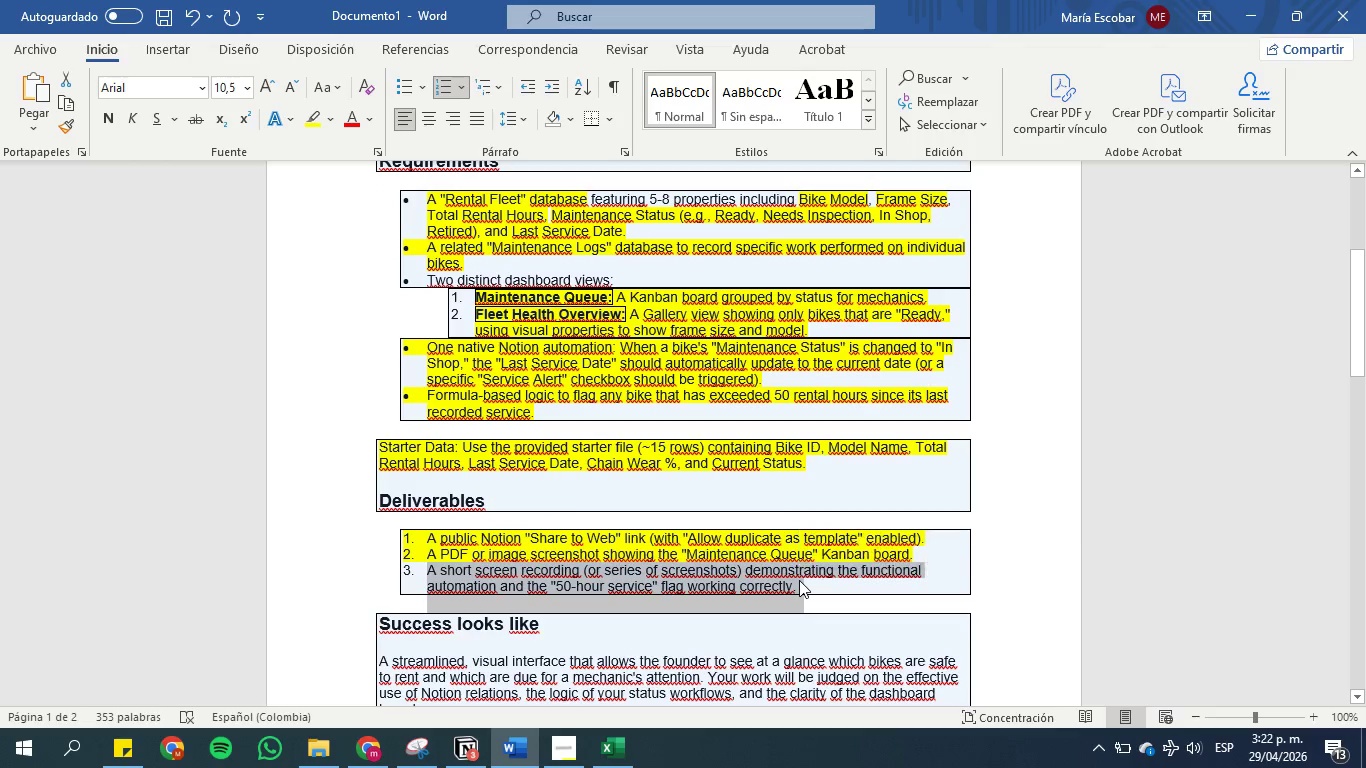 
key(Control+C)
 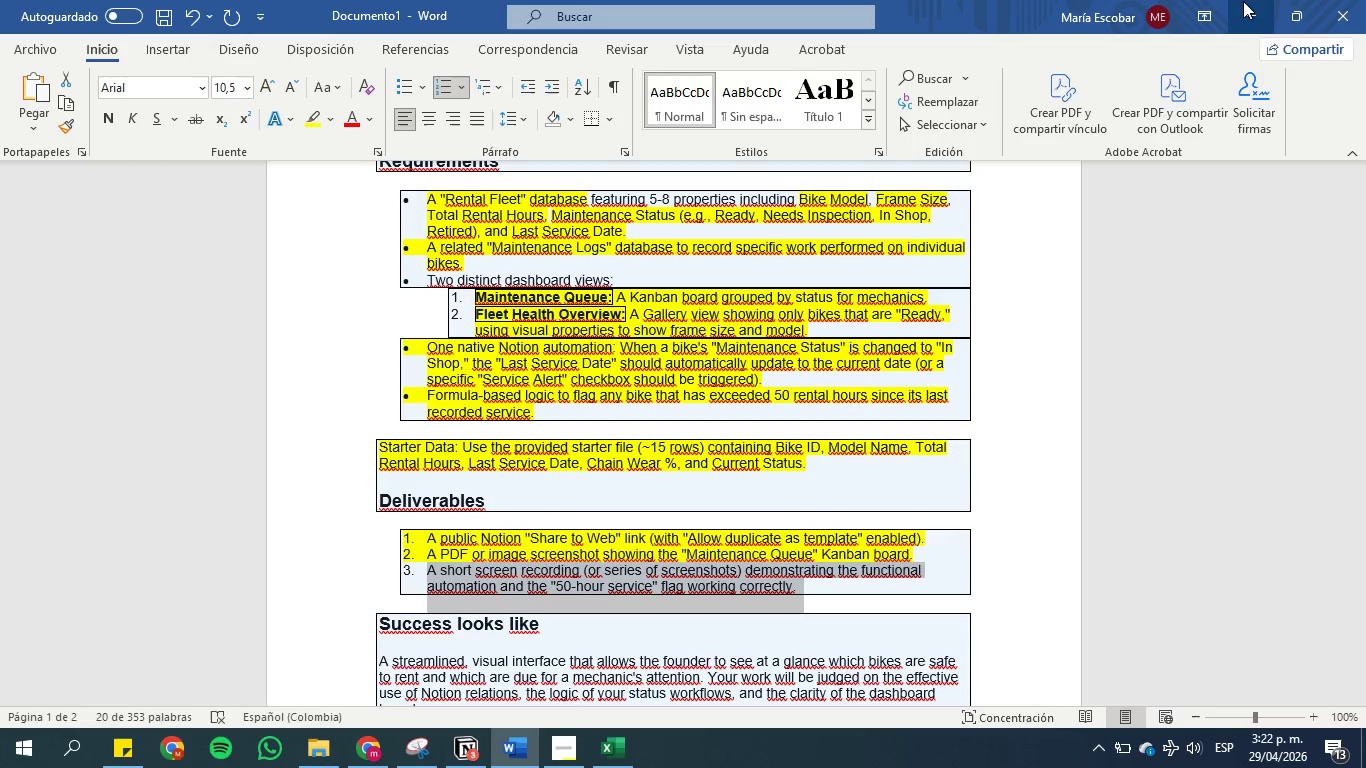 
left_click([1241, 1])
 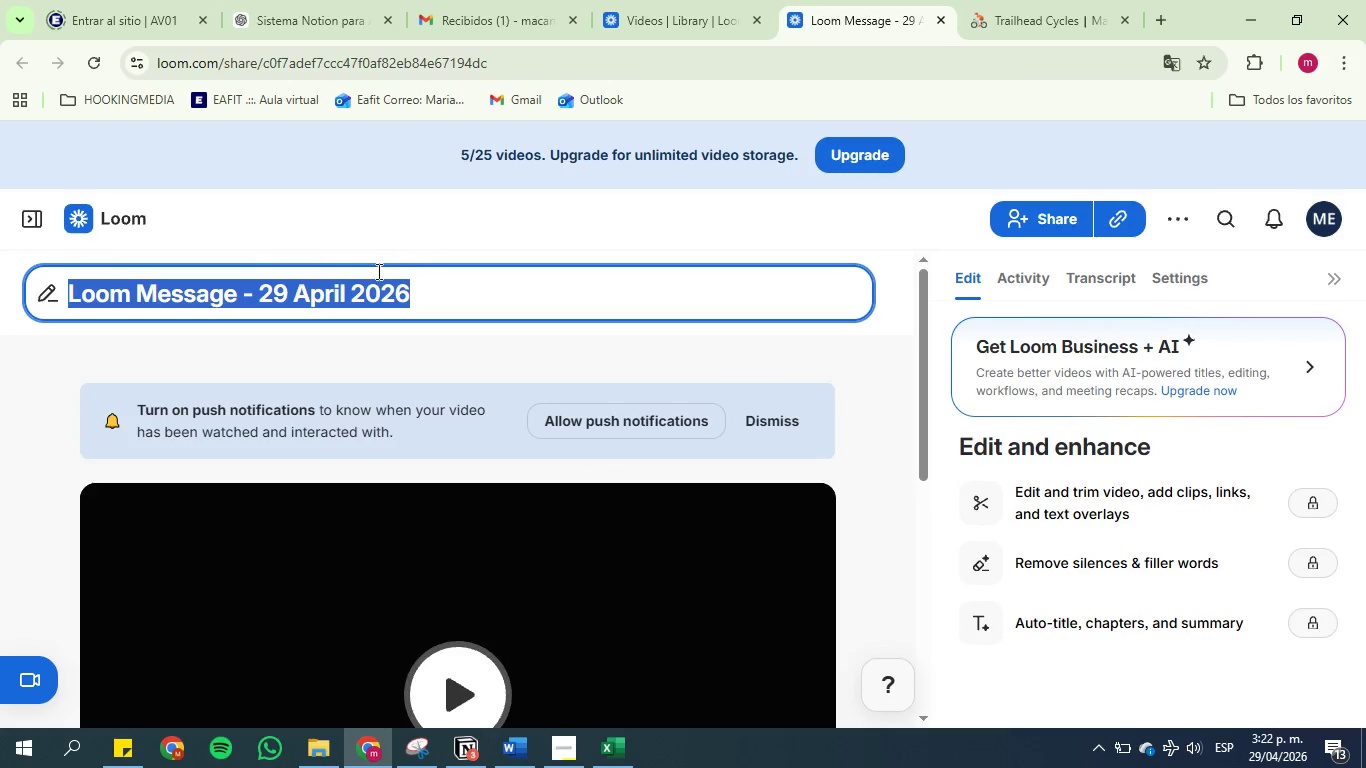 
key(Control+V)
 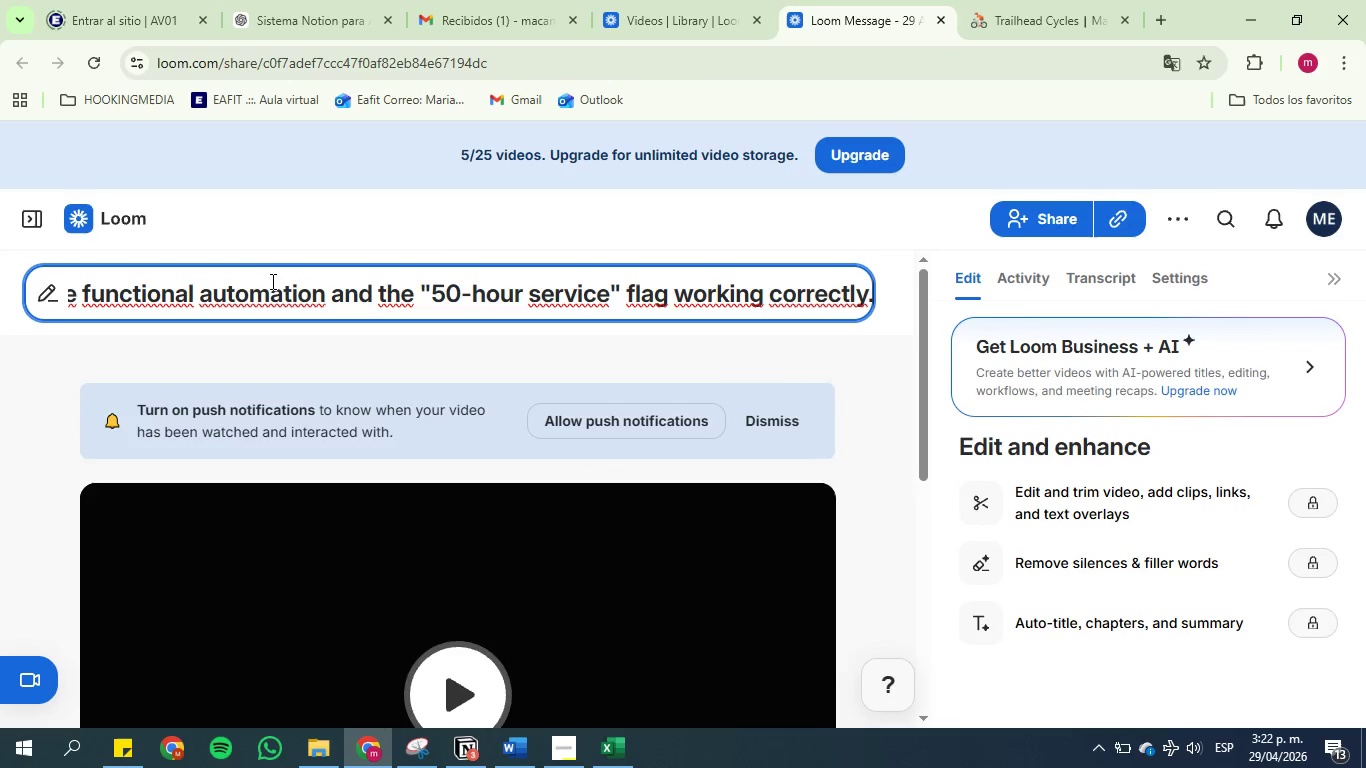 
left_click([255, 284])
 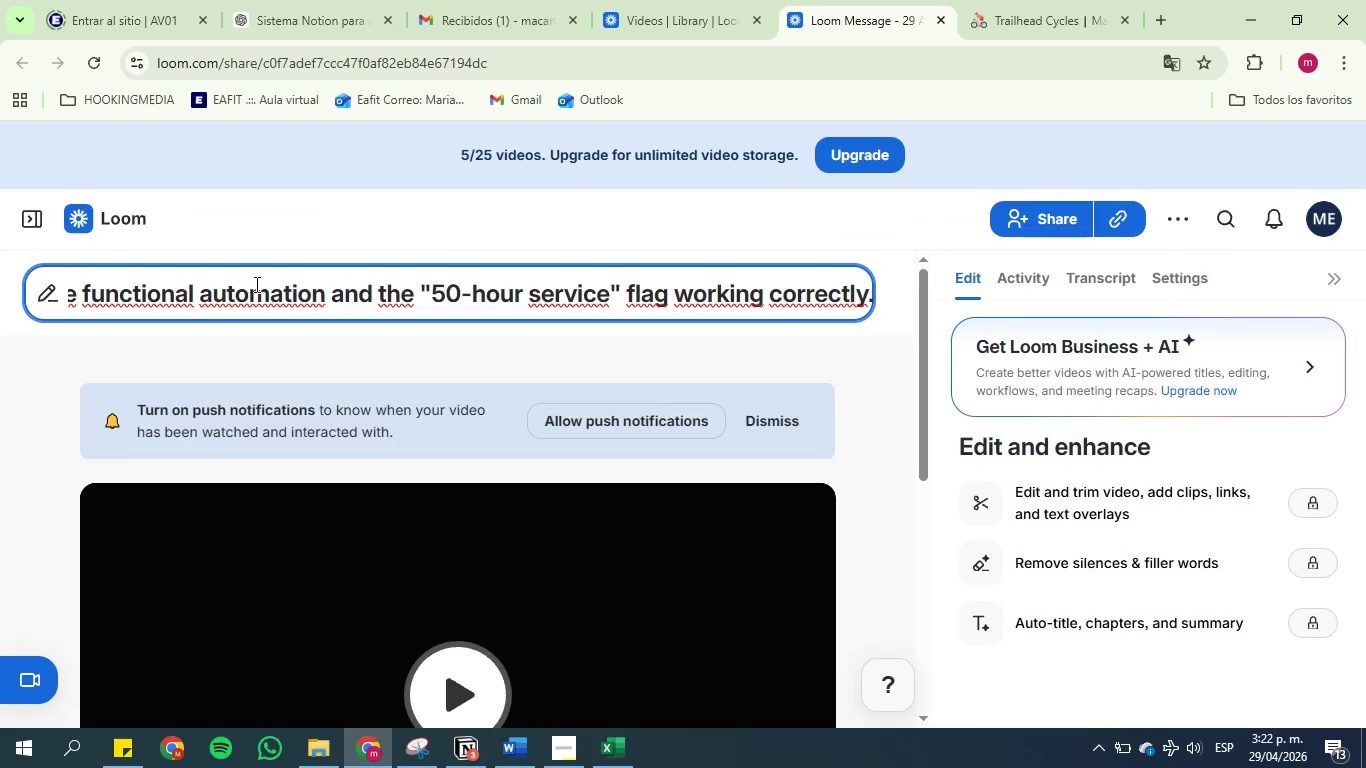 
hold_key(key=ArrowLeft, duration=1.52)
 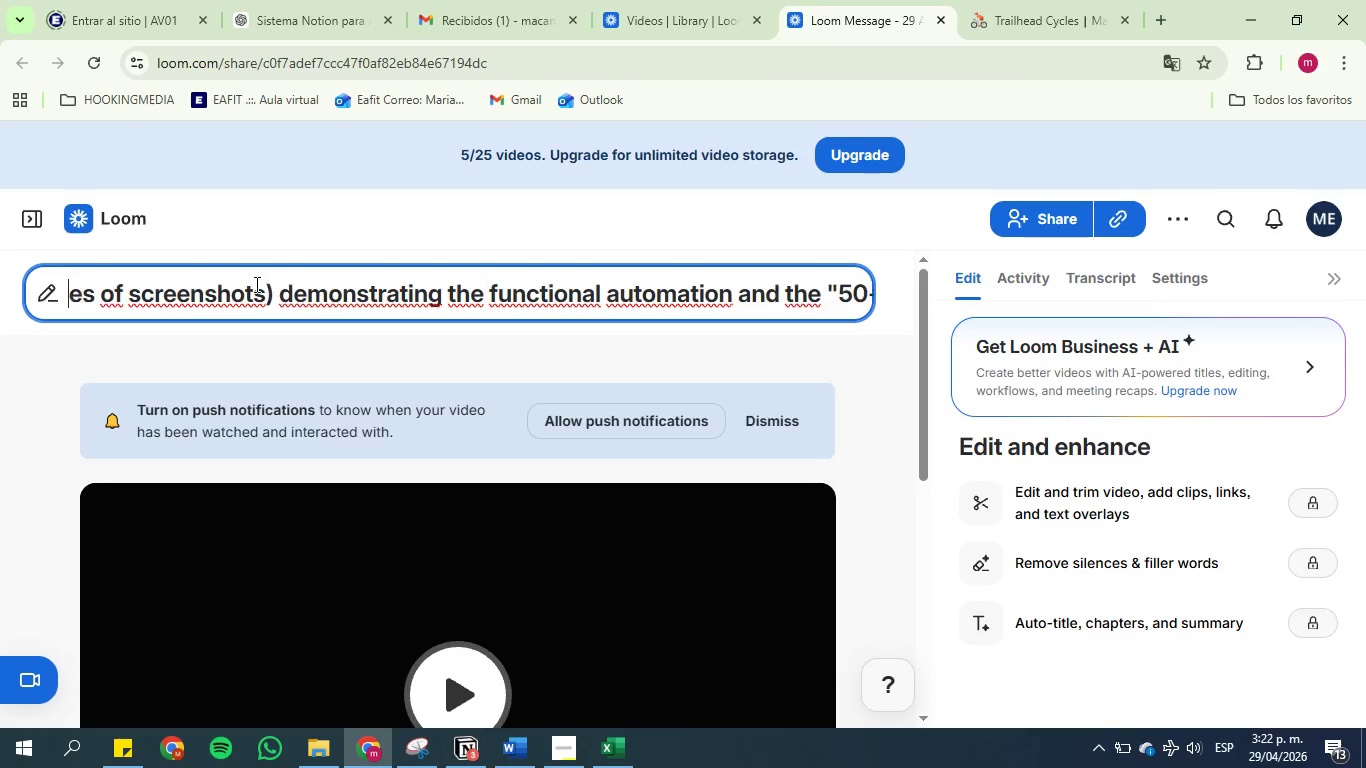 
hold_key(key=ArrowLeft, duration=1.5)
 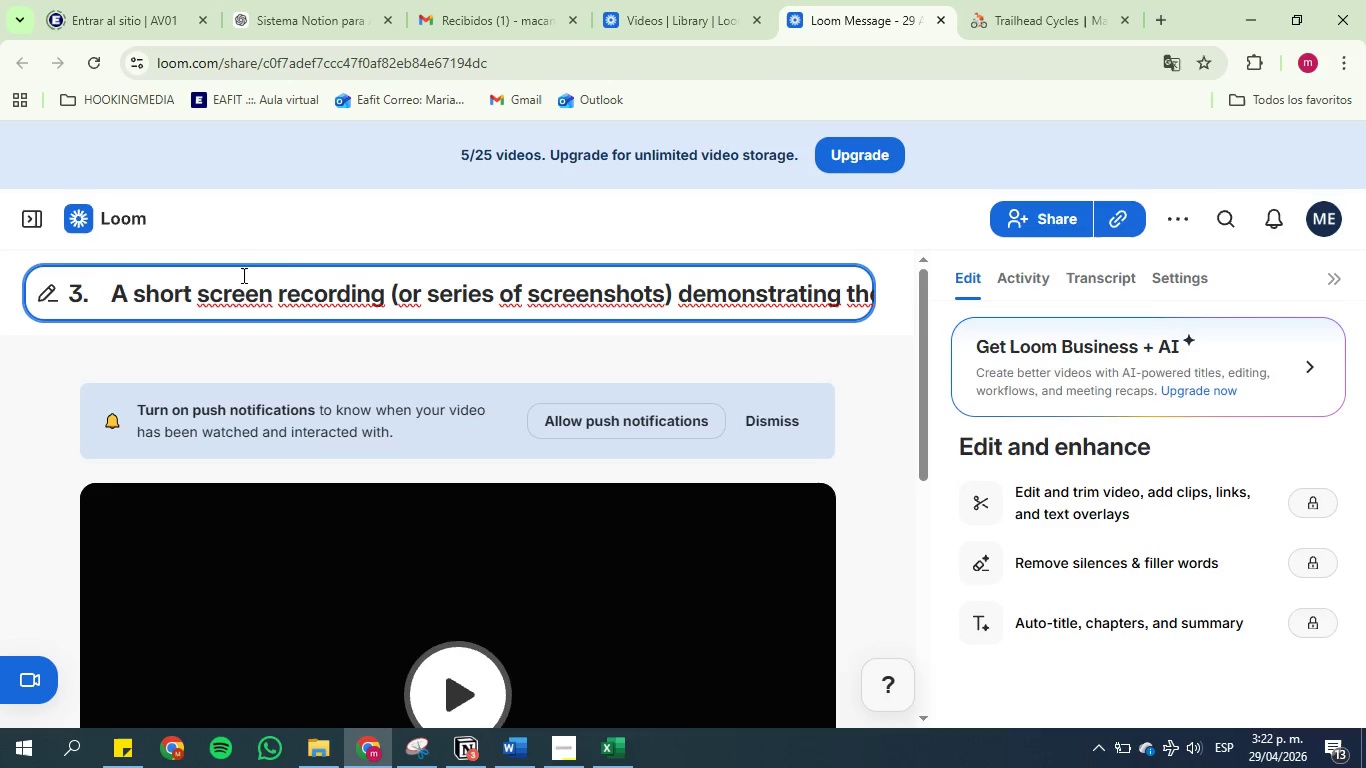 
hold_key(key=ArrowLeft, duration=0.7)
 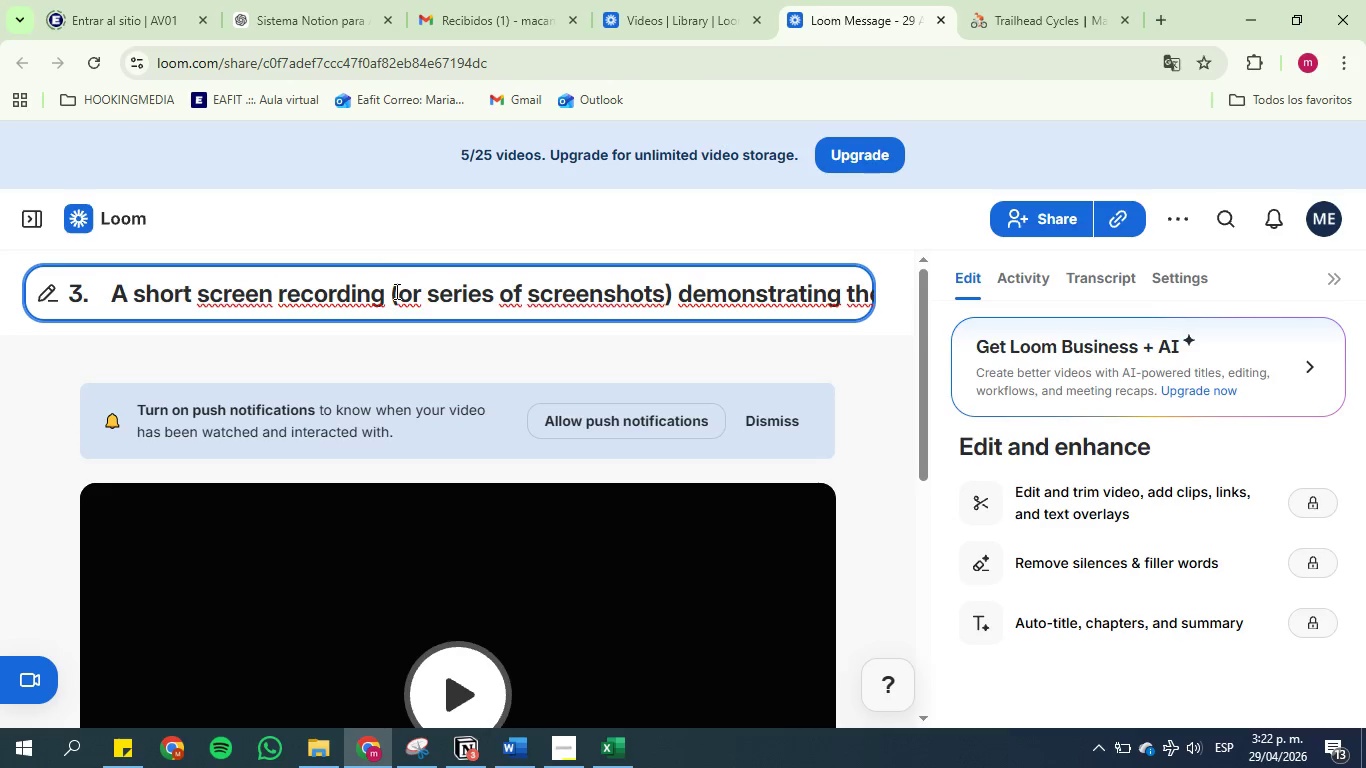 
left_click_drag(start_coordinate=[391, 291], to_coordinate=[671, 306])
 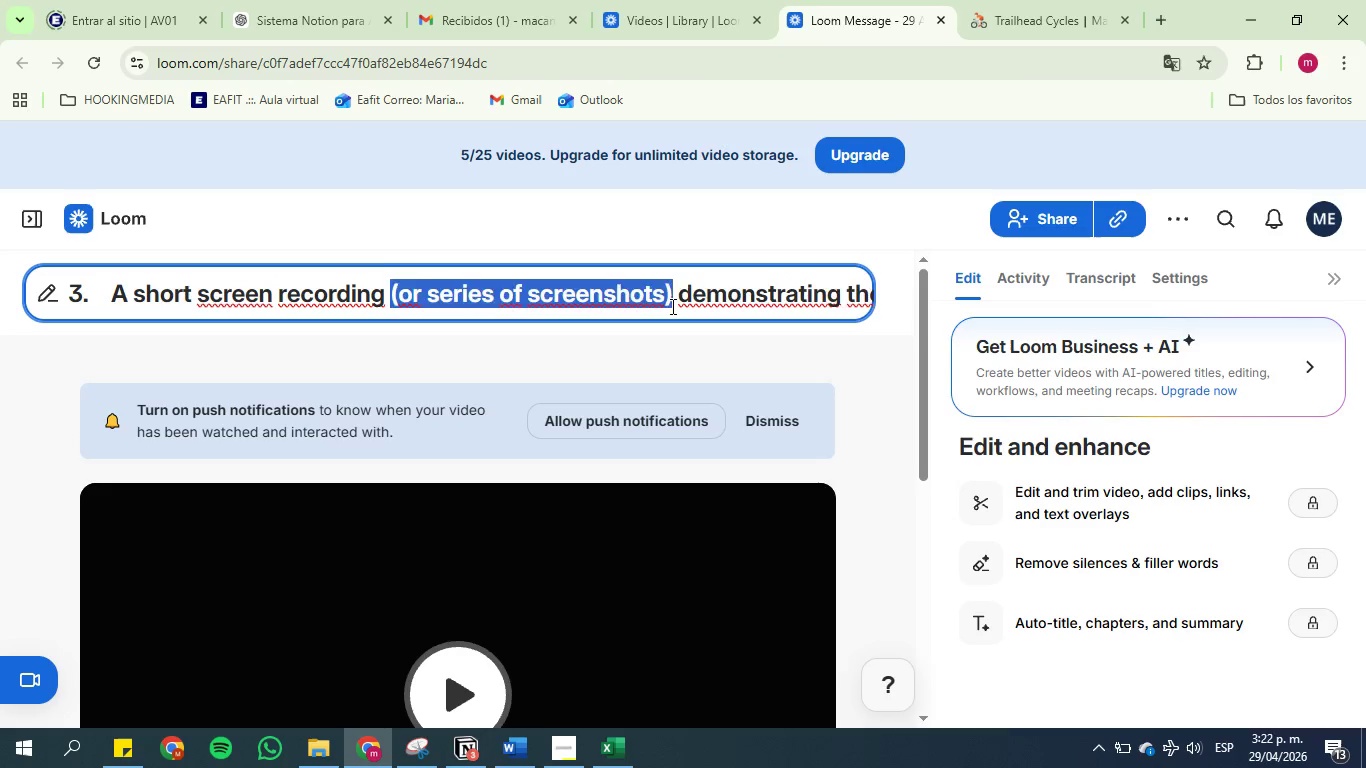 
key(Backspace)
 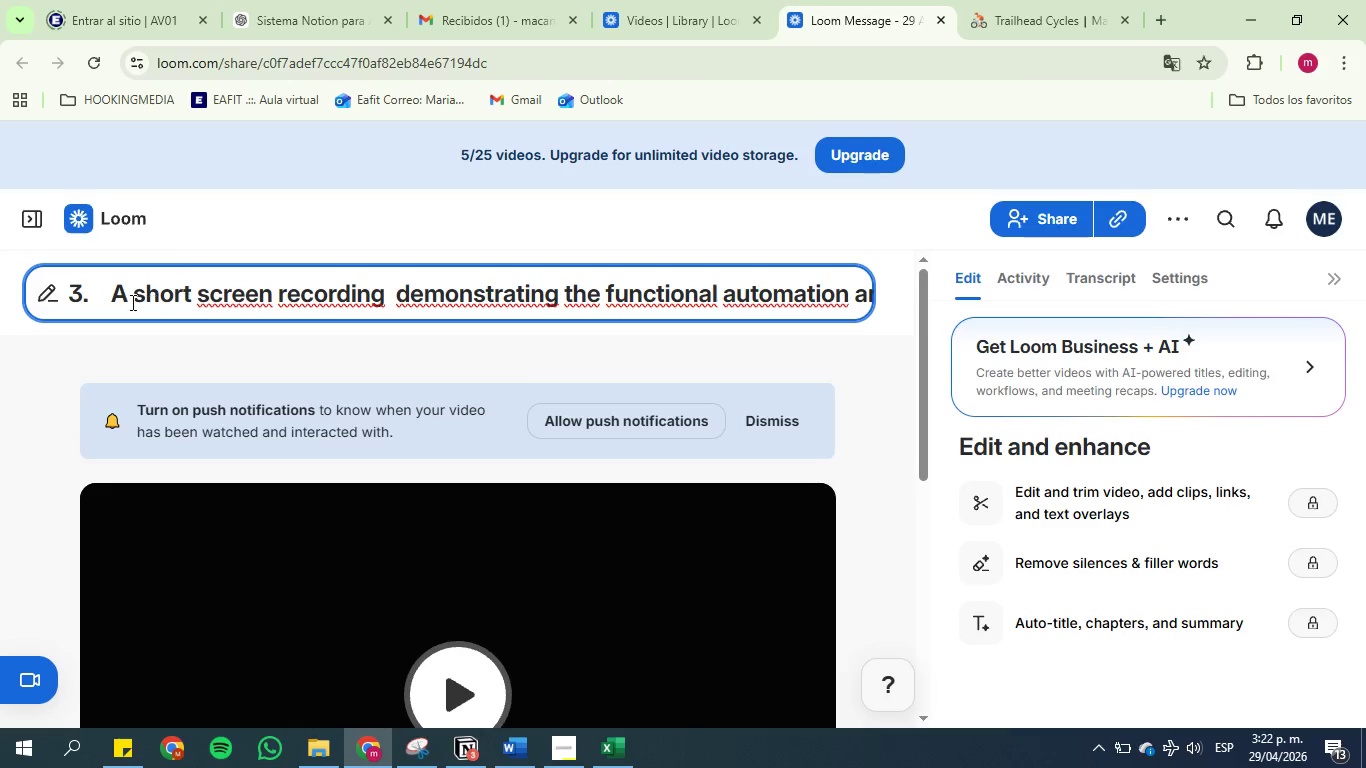 
left_click([259, 229])
 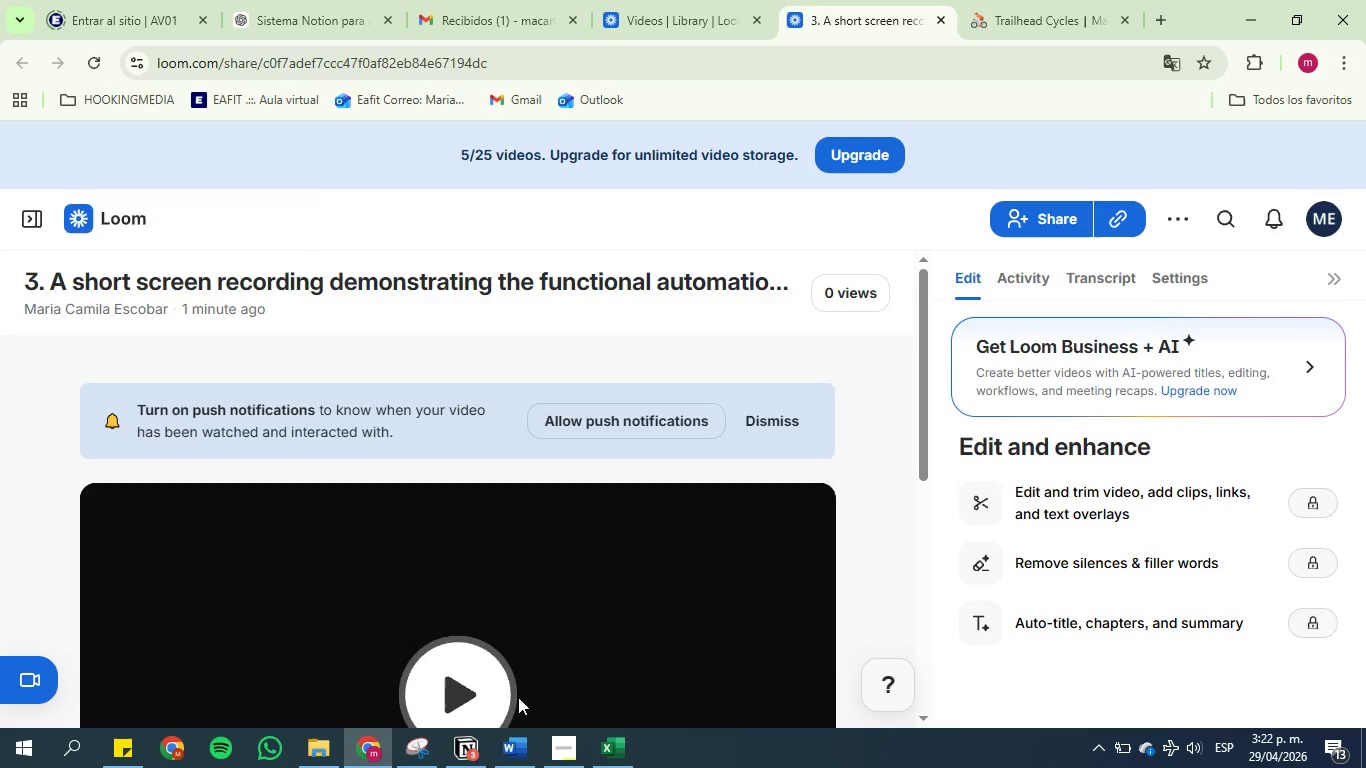 
left_click([515, 763])
 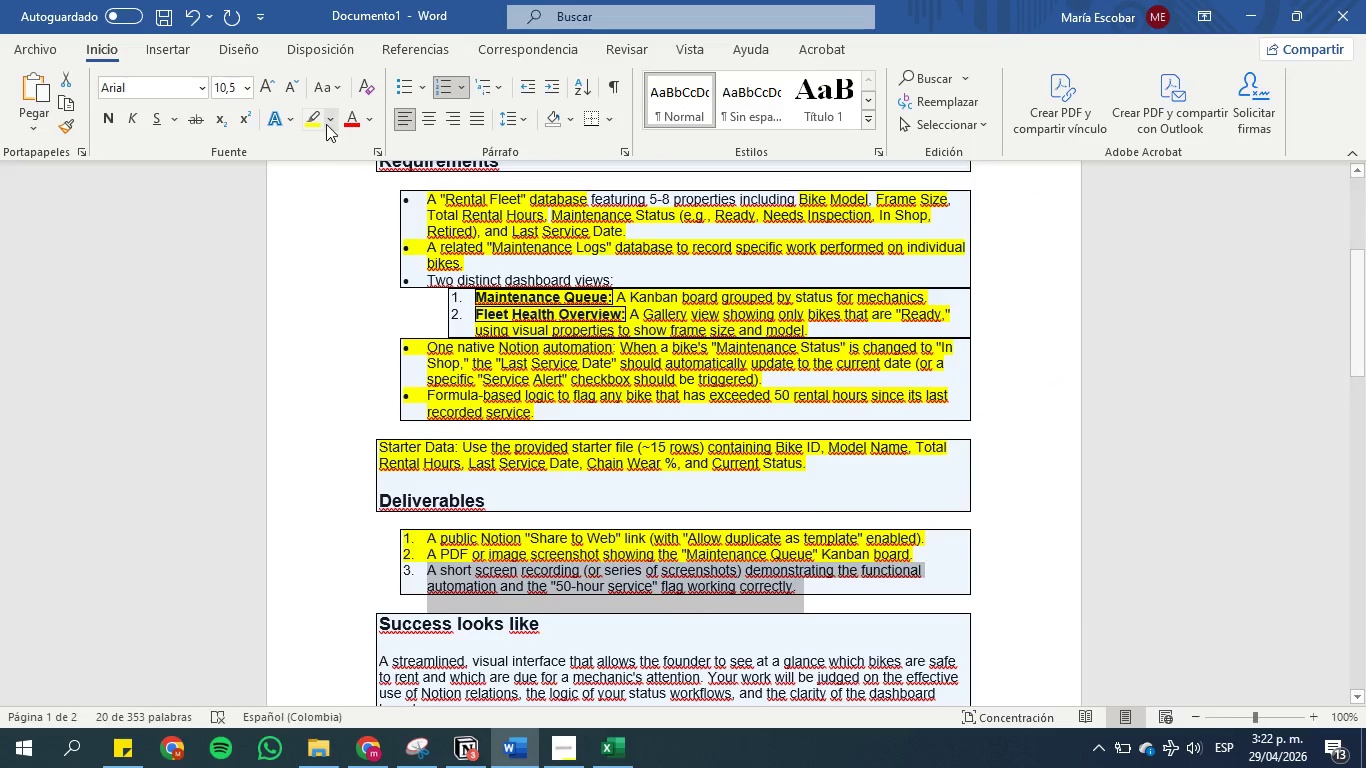 
left_click([306, 121])
 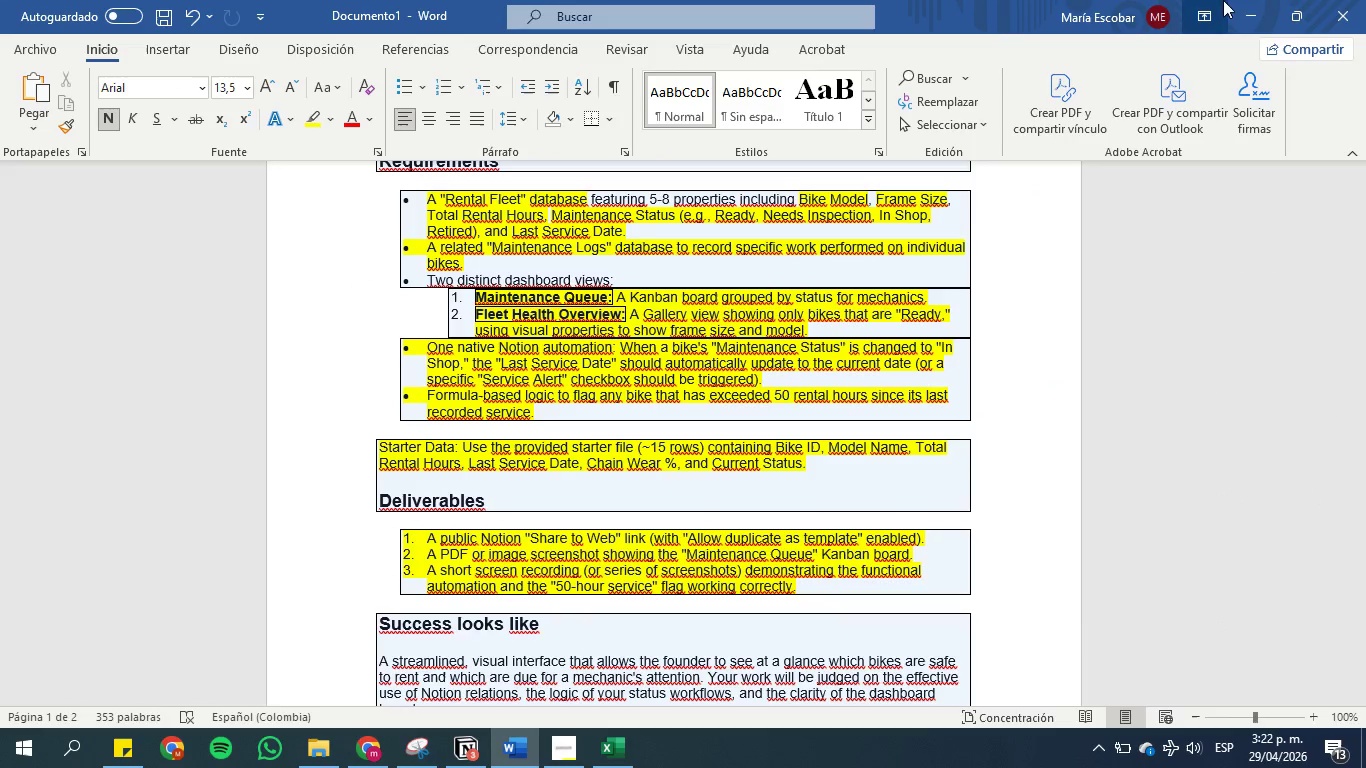 
left_click([1246, 12])
 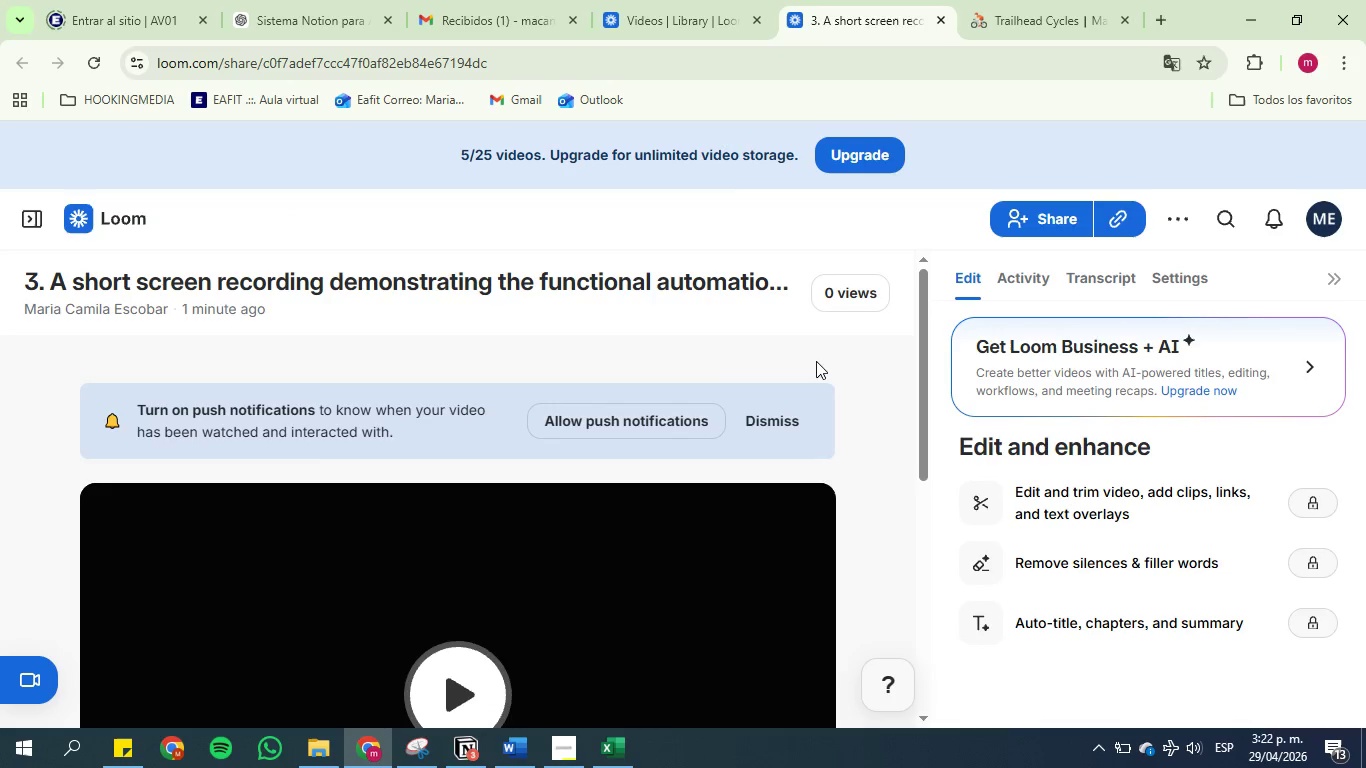 
mouse_move([696, 6])
 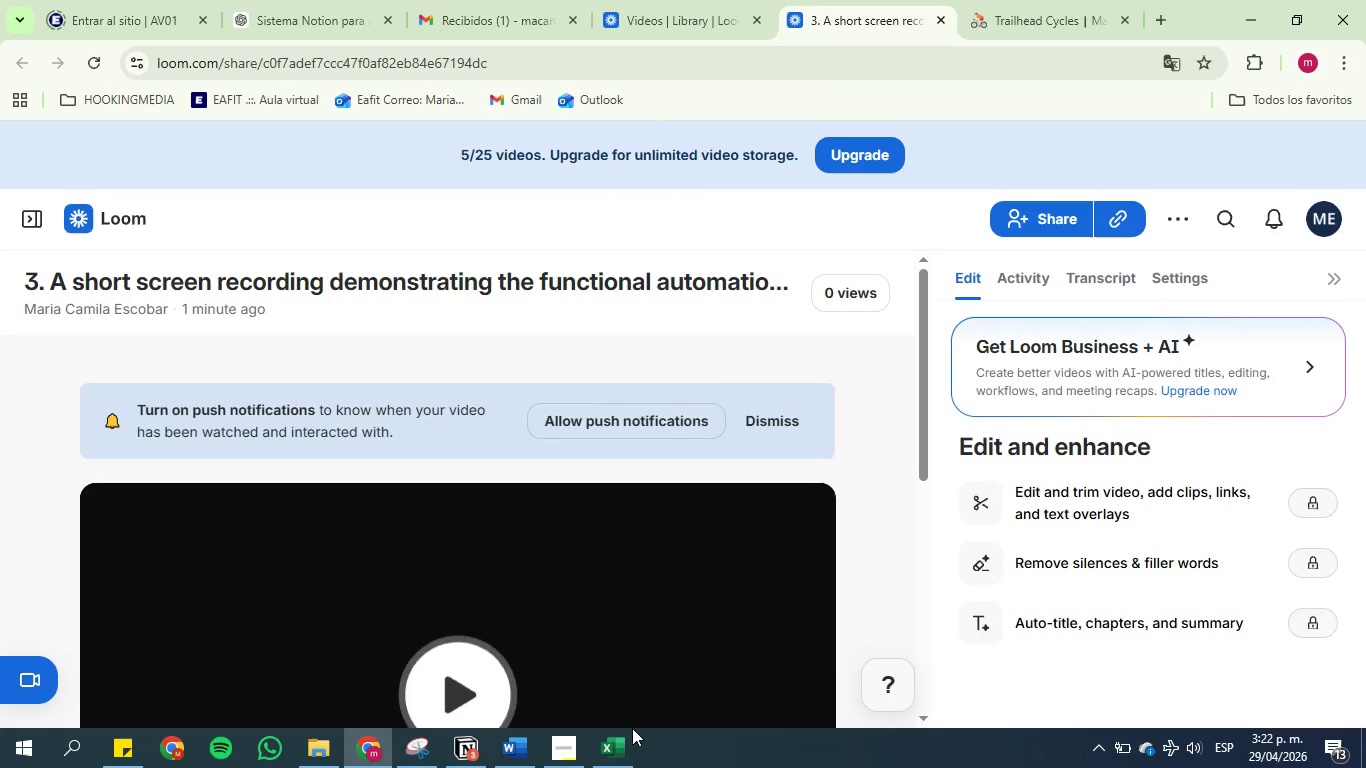 
left_click([614, 761])
 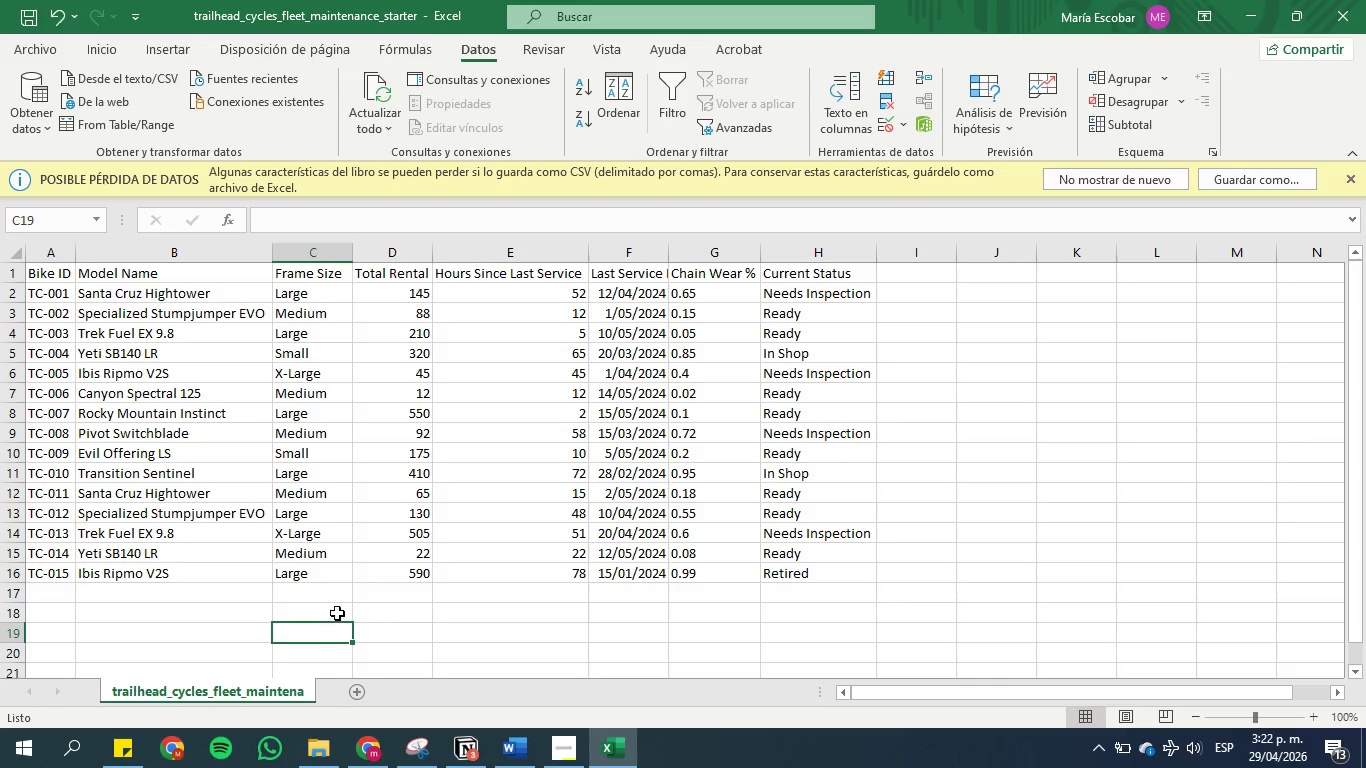 
scroll: coordinate [242, 543], scroll_direction: up, amount: 4.0
 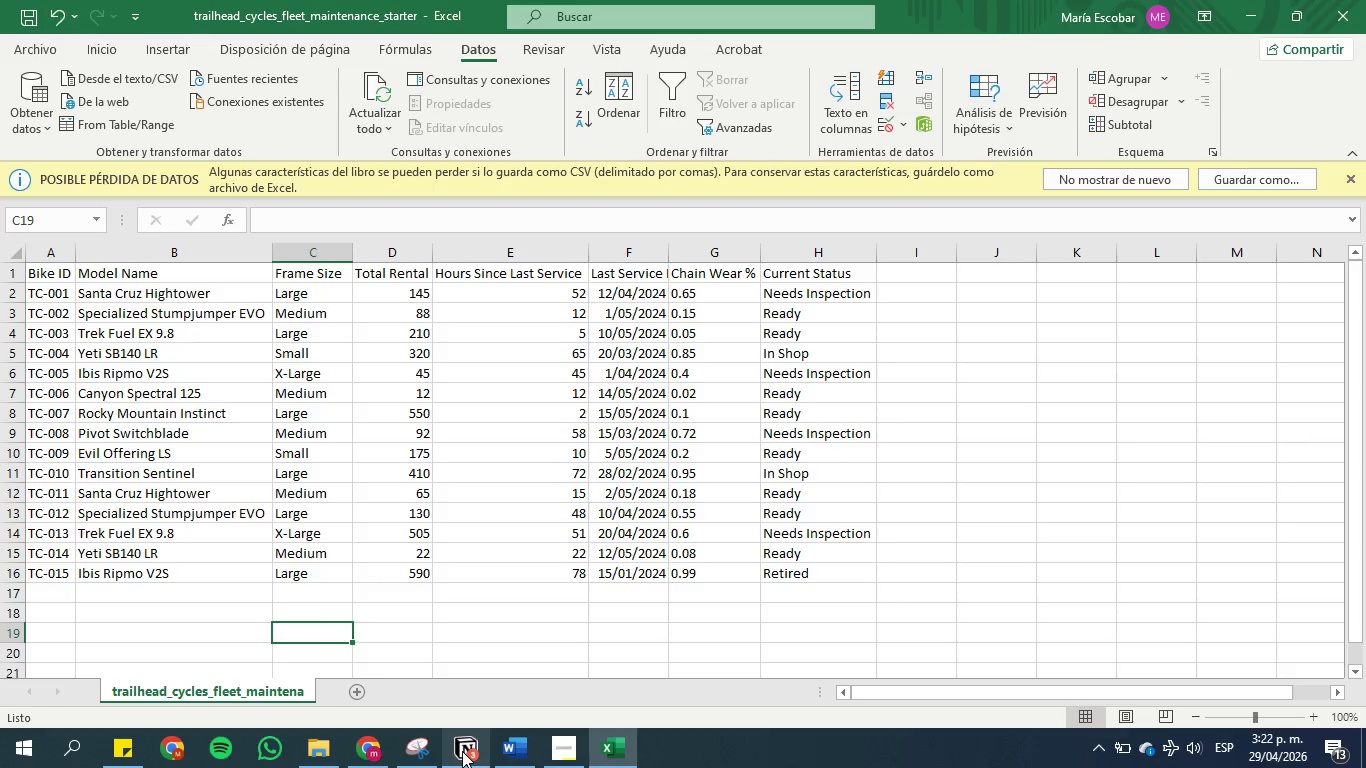 
left_click([462, 751])
 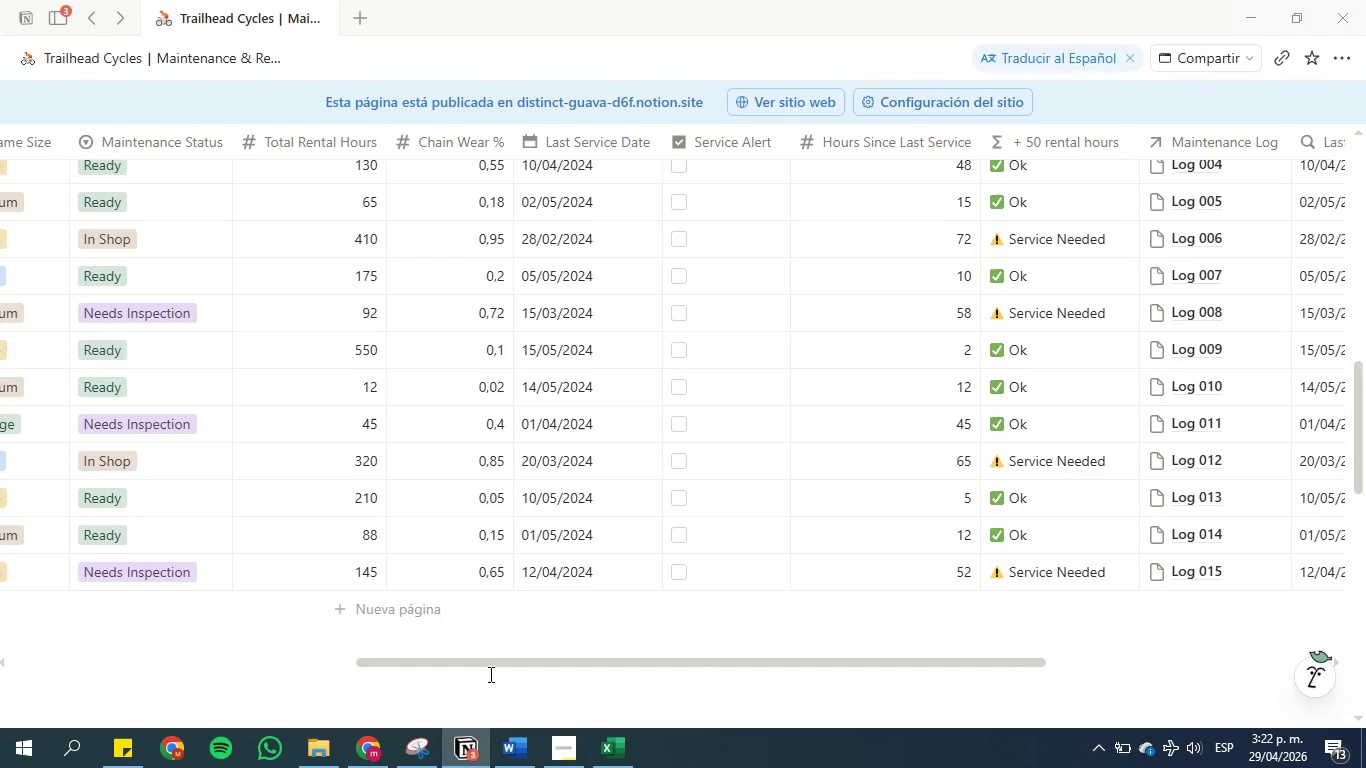 
scroll: coordinate [471, 534], scroll_direction: up, amount: 4.0
 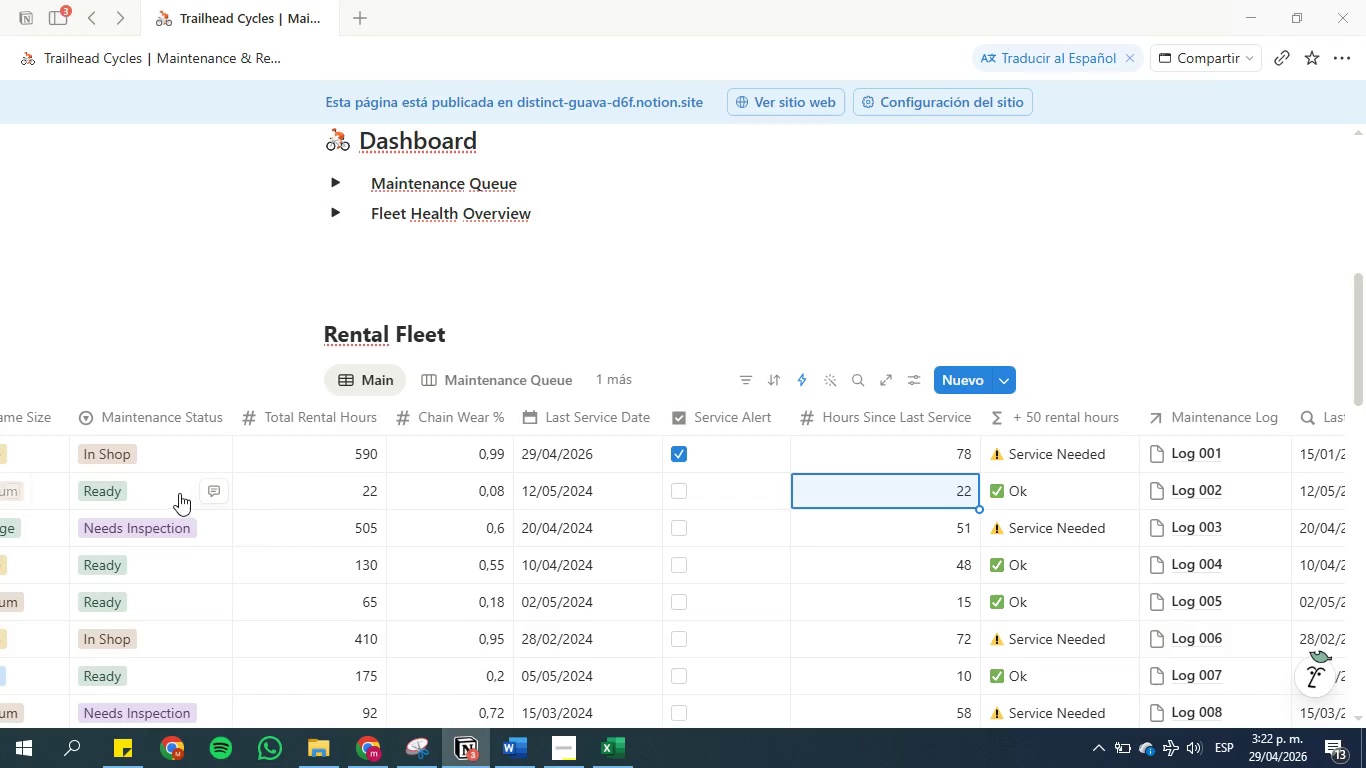 
left_click([151, 456])
 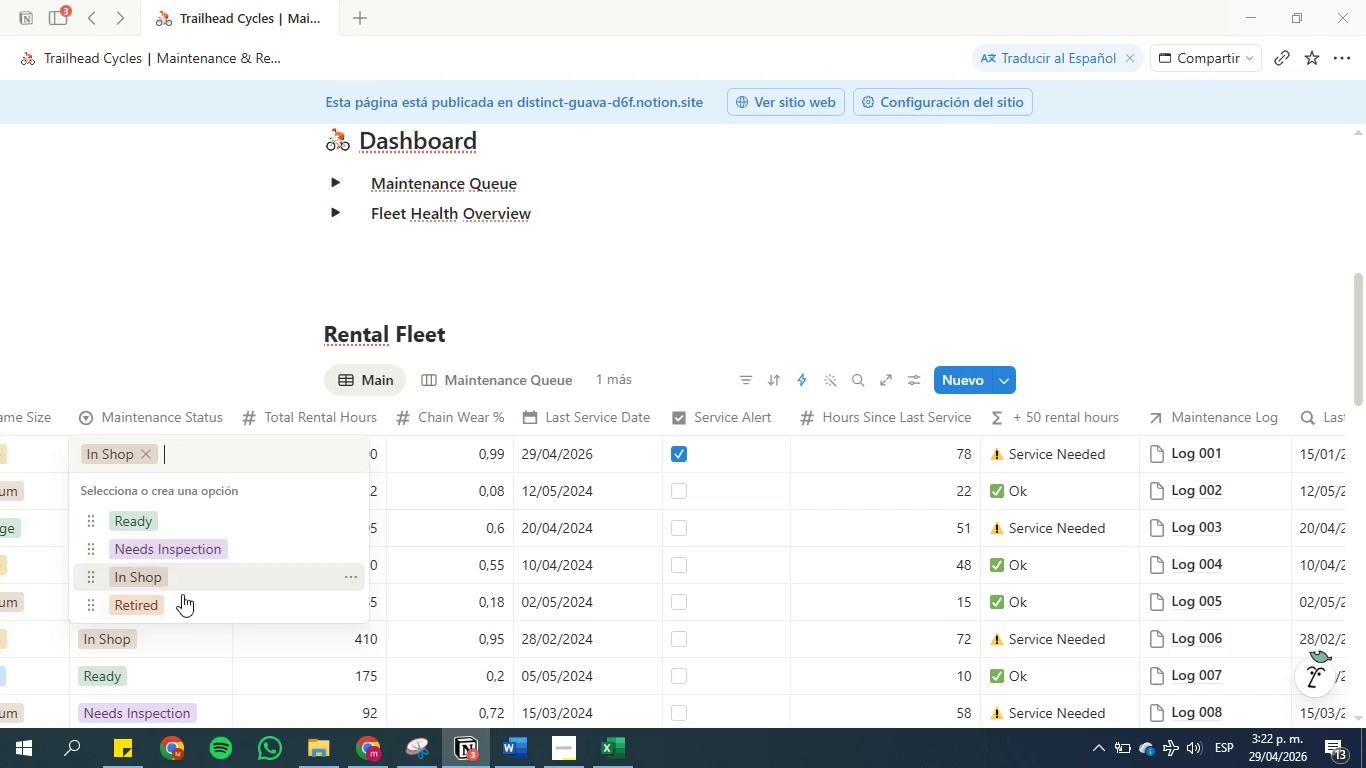 
left_click([180, 608])
 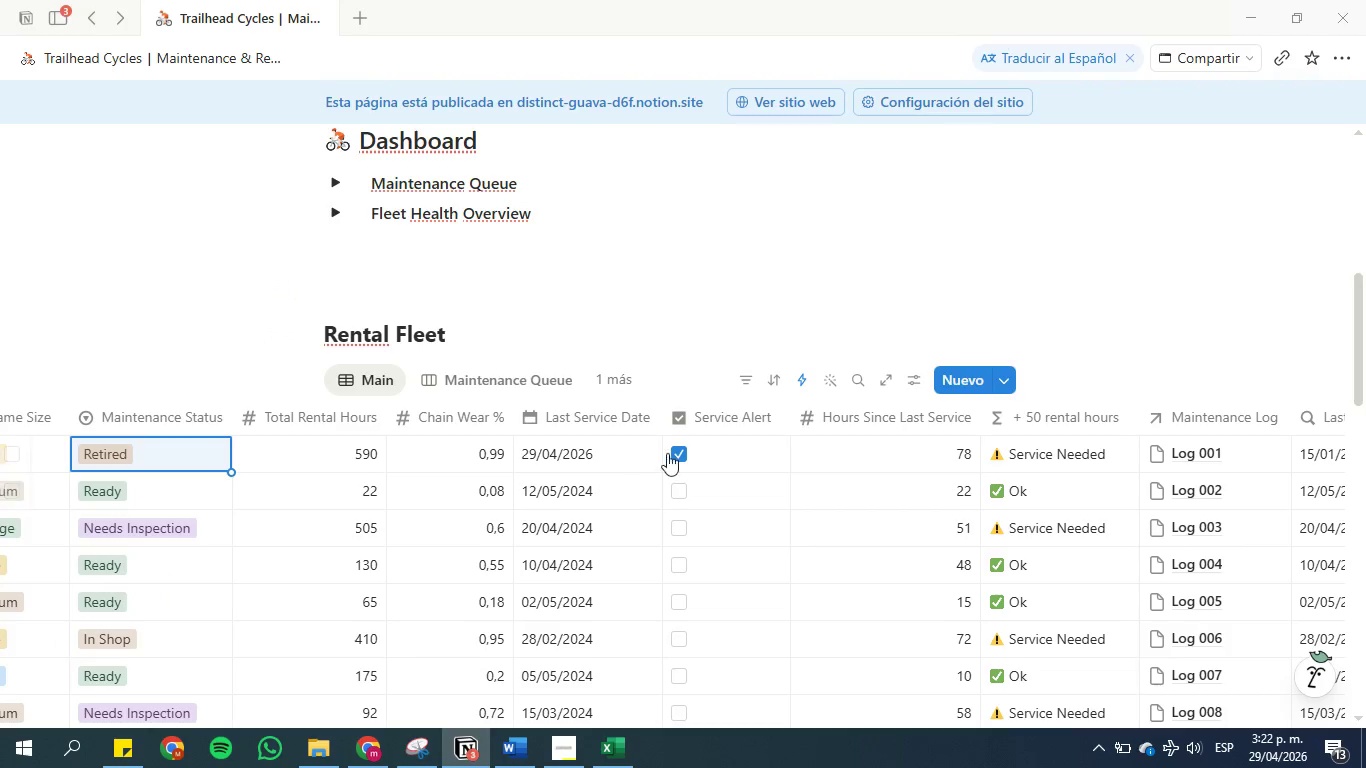 
left_click([677, 449])
 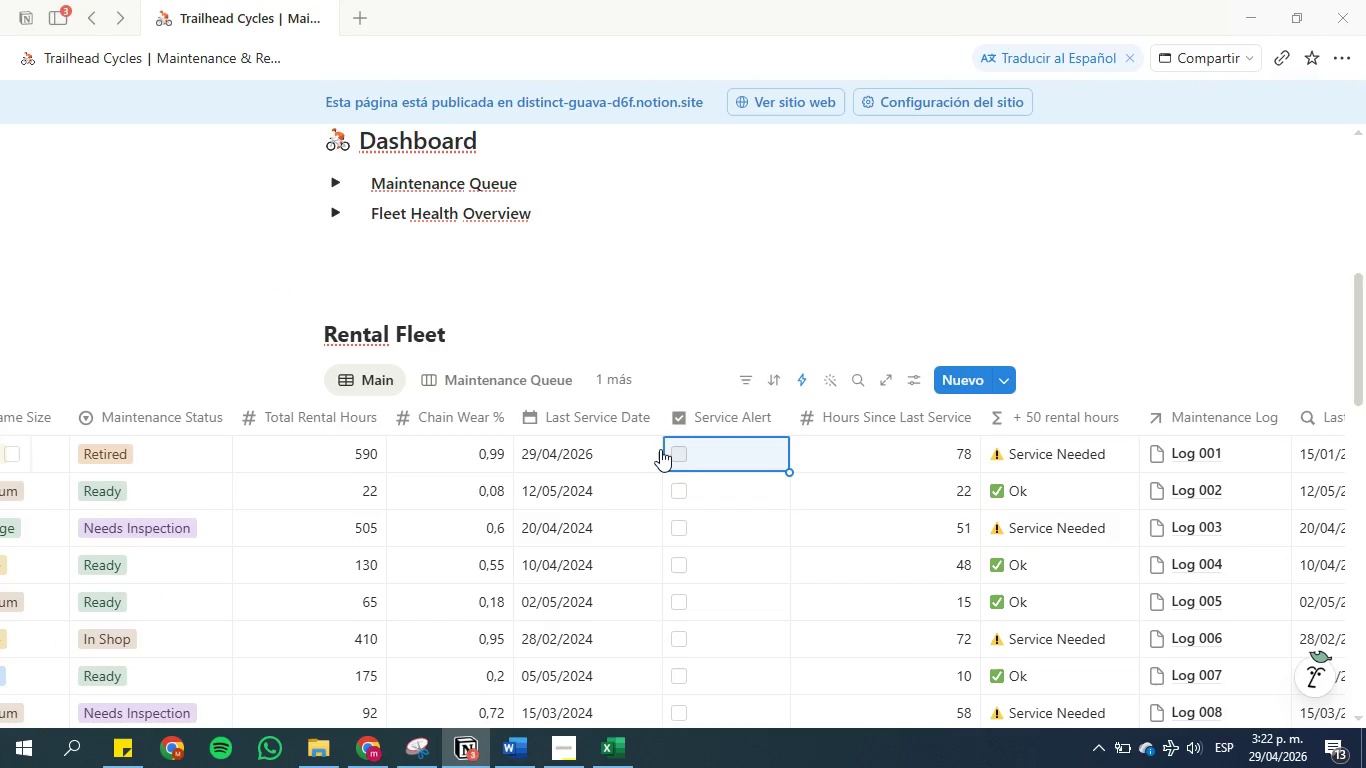 
scroll: coordinate [660, 449], scroll_direction: down, amount: 2.0
 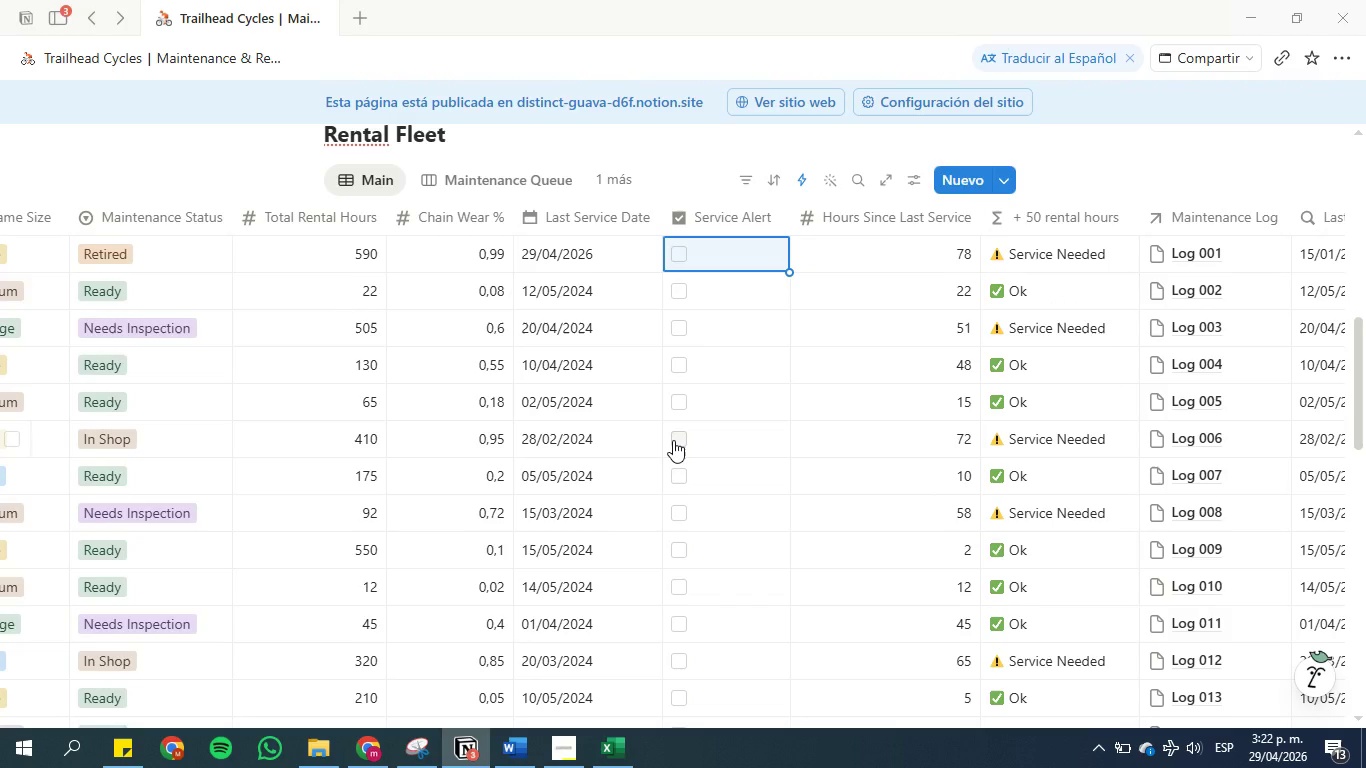 
left_click([673, 440])
 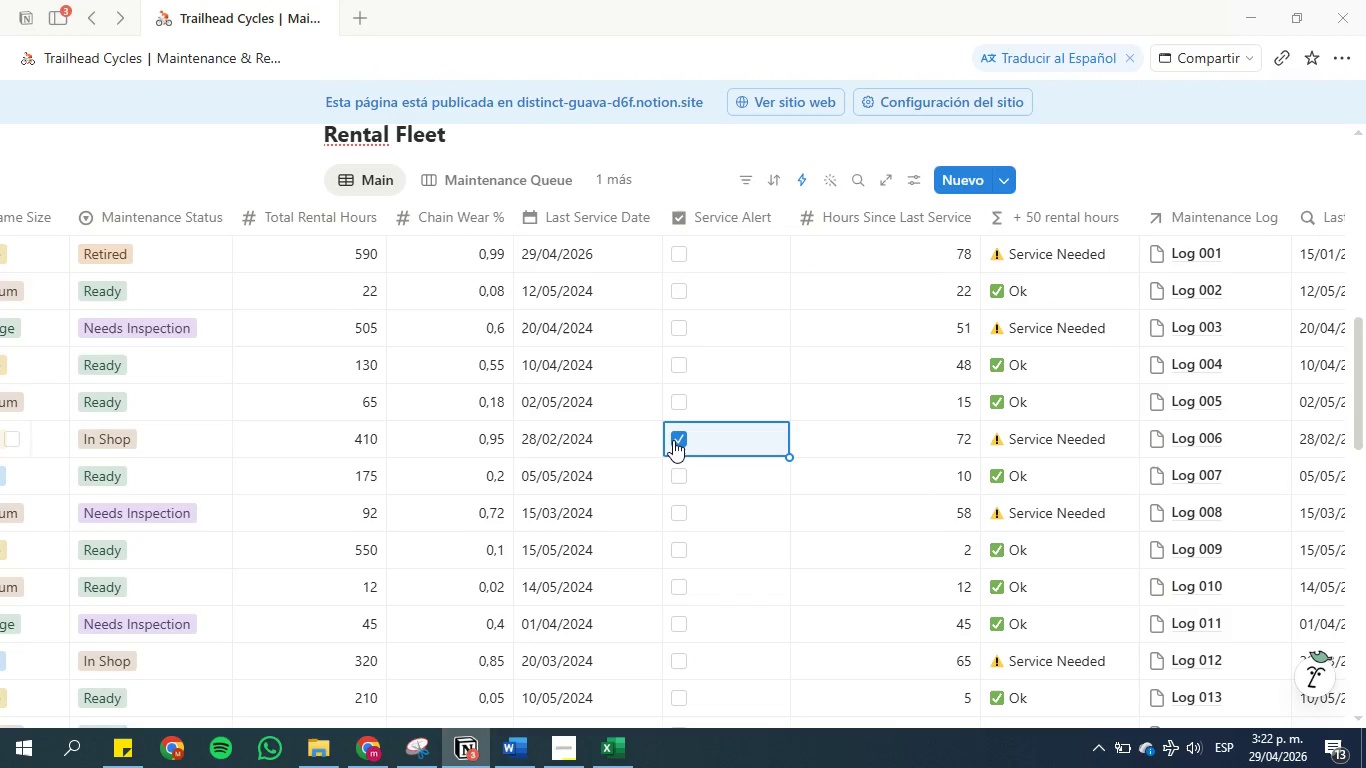 
scroll: coordinate [674, 440], scroll_direction: down, amount: 2.0
 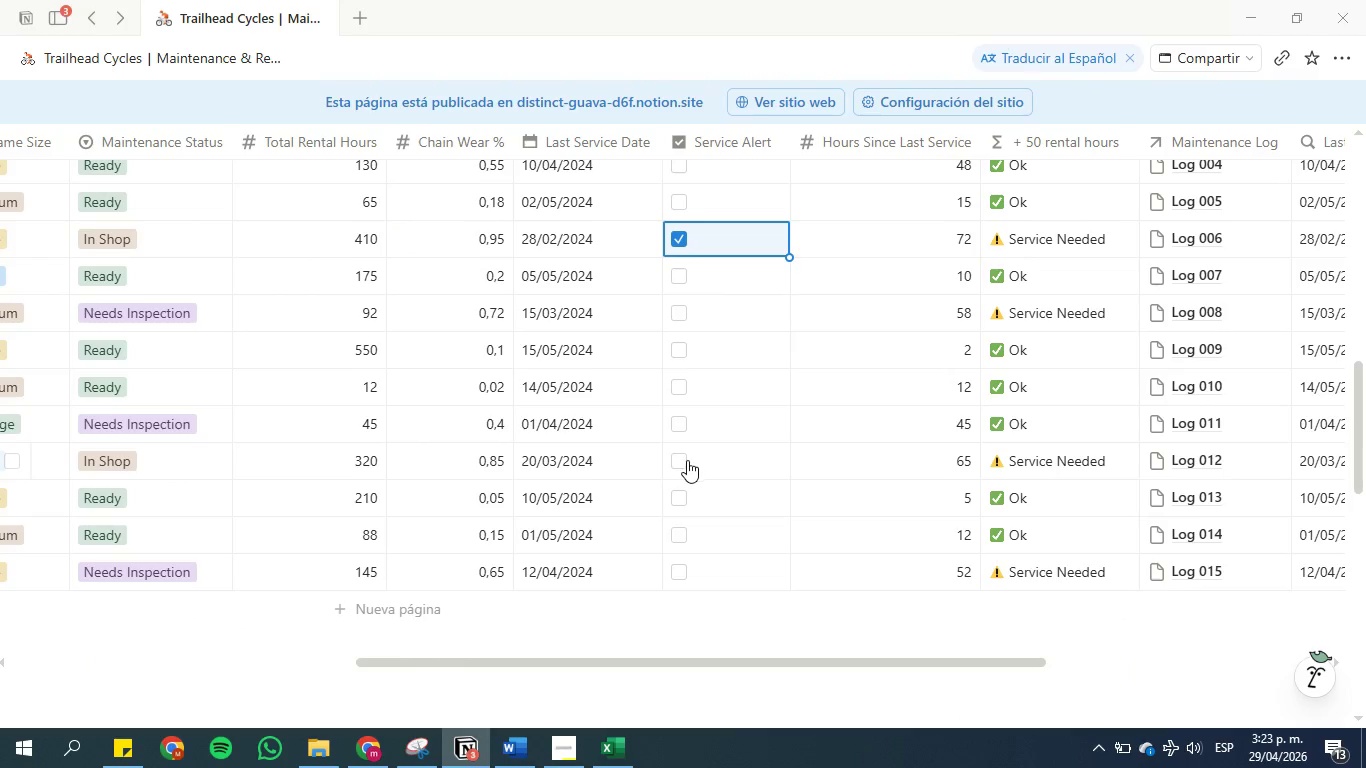 
left_click([682, 464])
 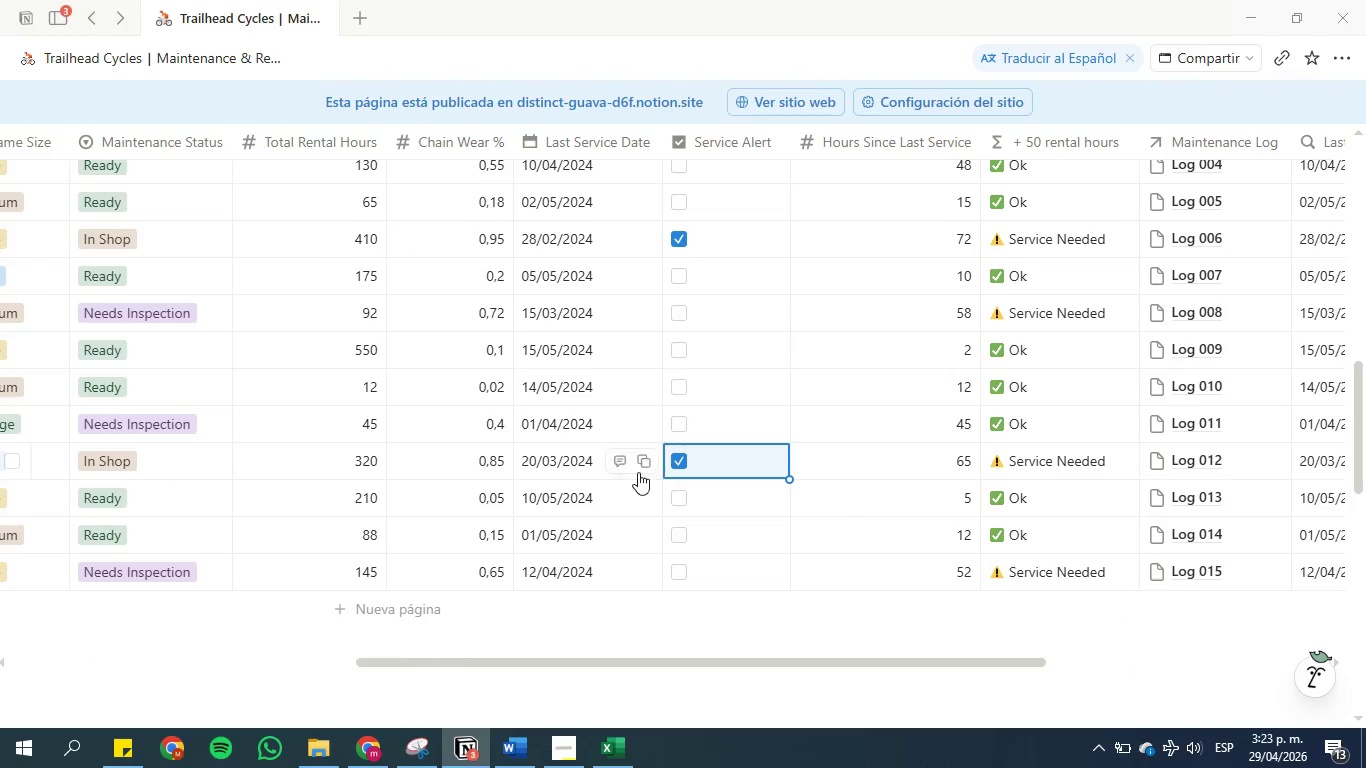 
scroll: coordinate [559, 481], scroll_direction: up, amount: 3.0
 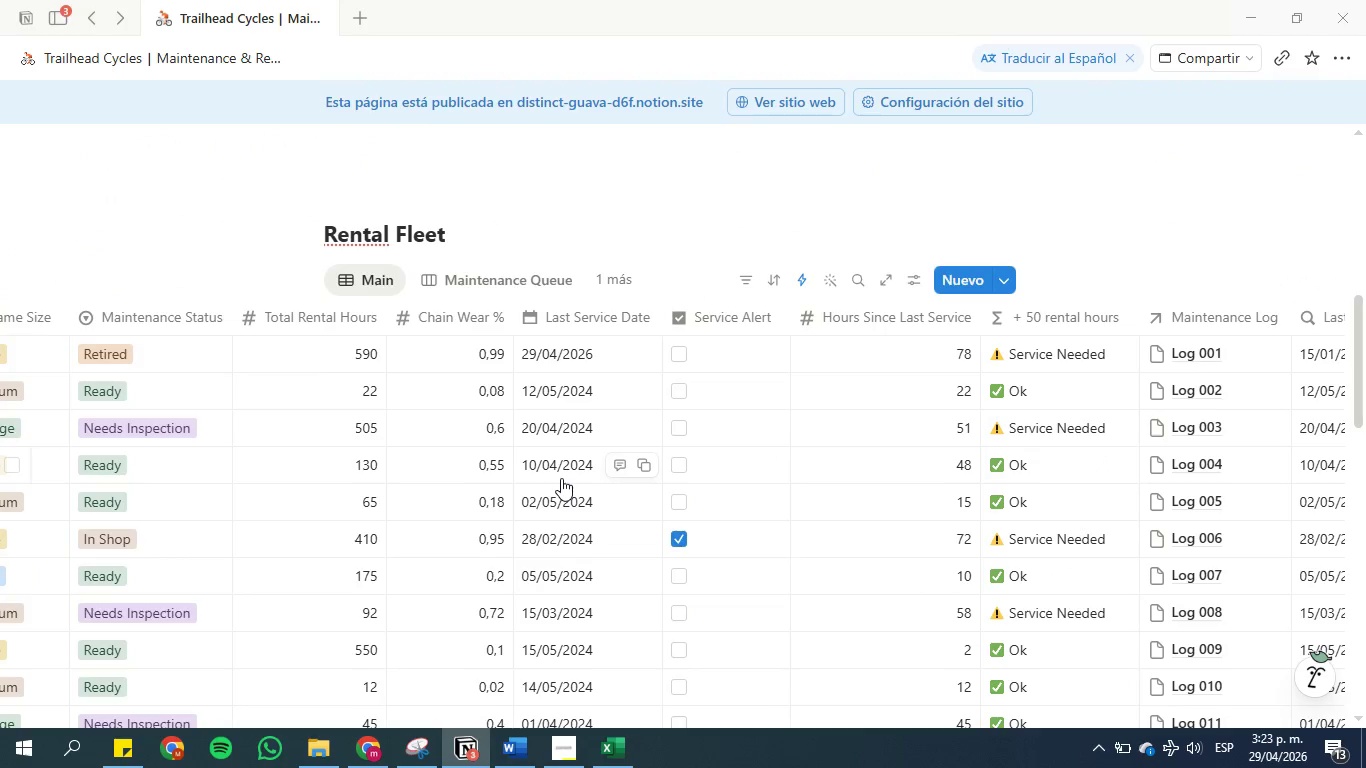 
mouse_move([644, 469])
 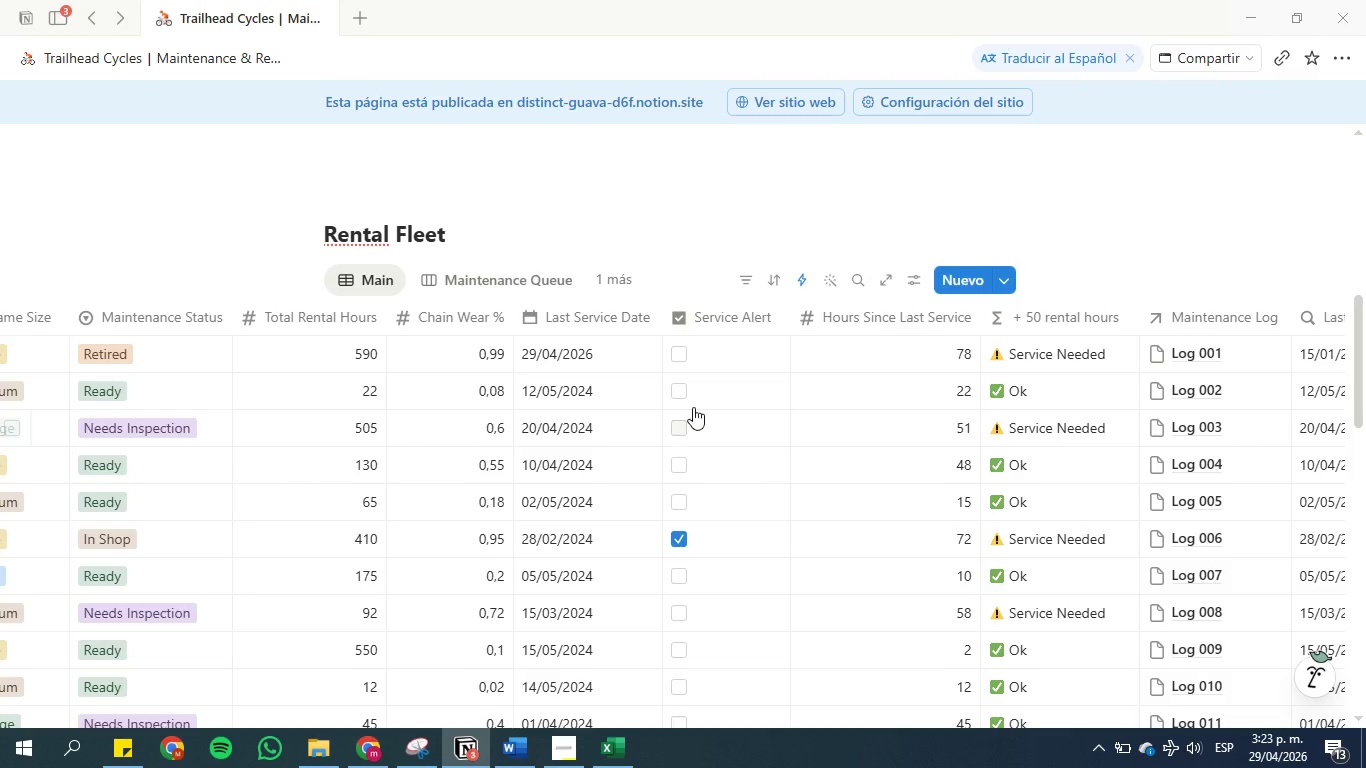 
scroll: coordinate [757, 418], scroll_direction: down, amount: 4.0
 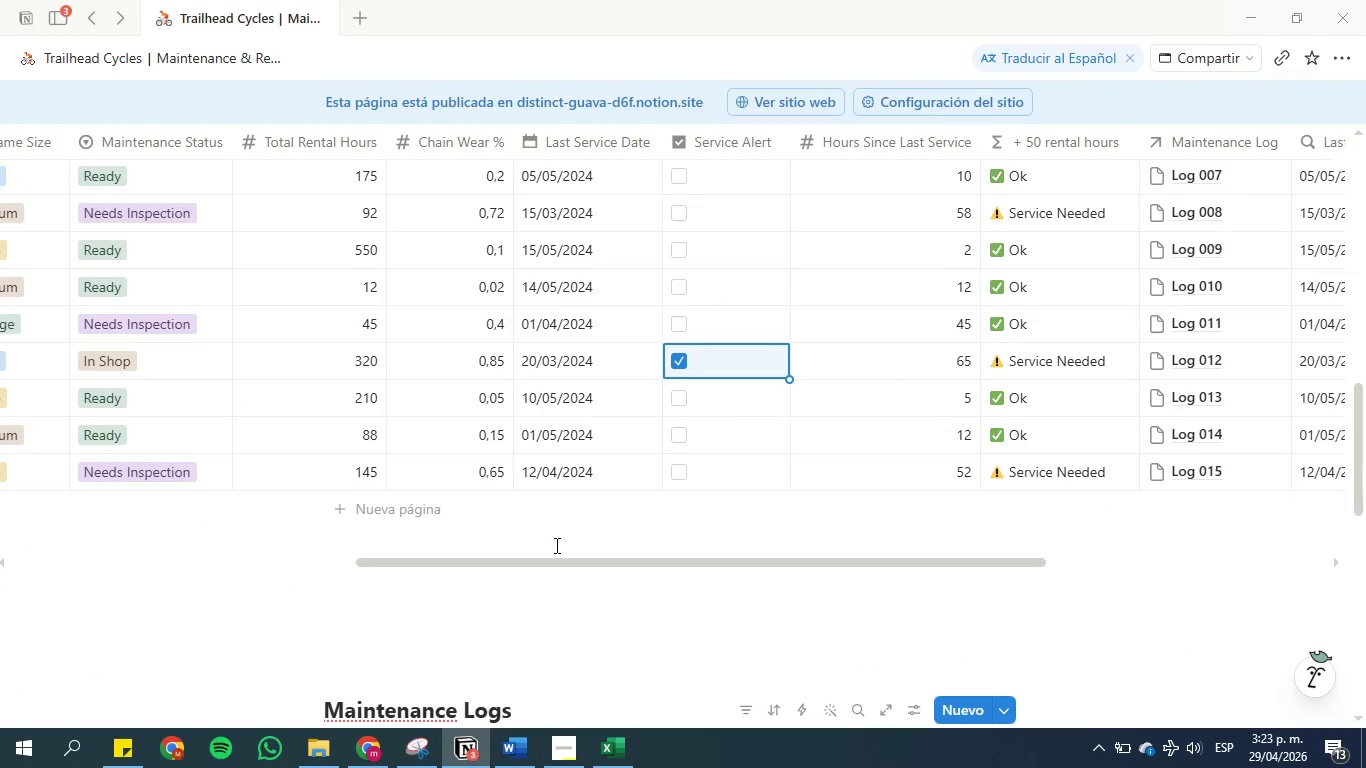 
left_click_drag(start_coordinate=[564, 559], to_coordinate=[199, 556])
 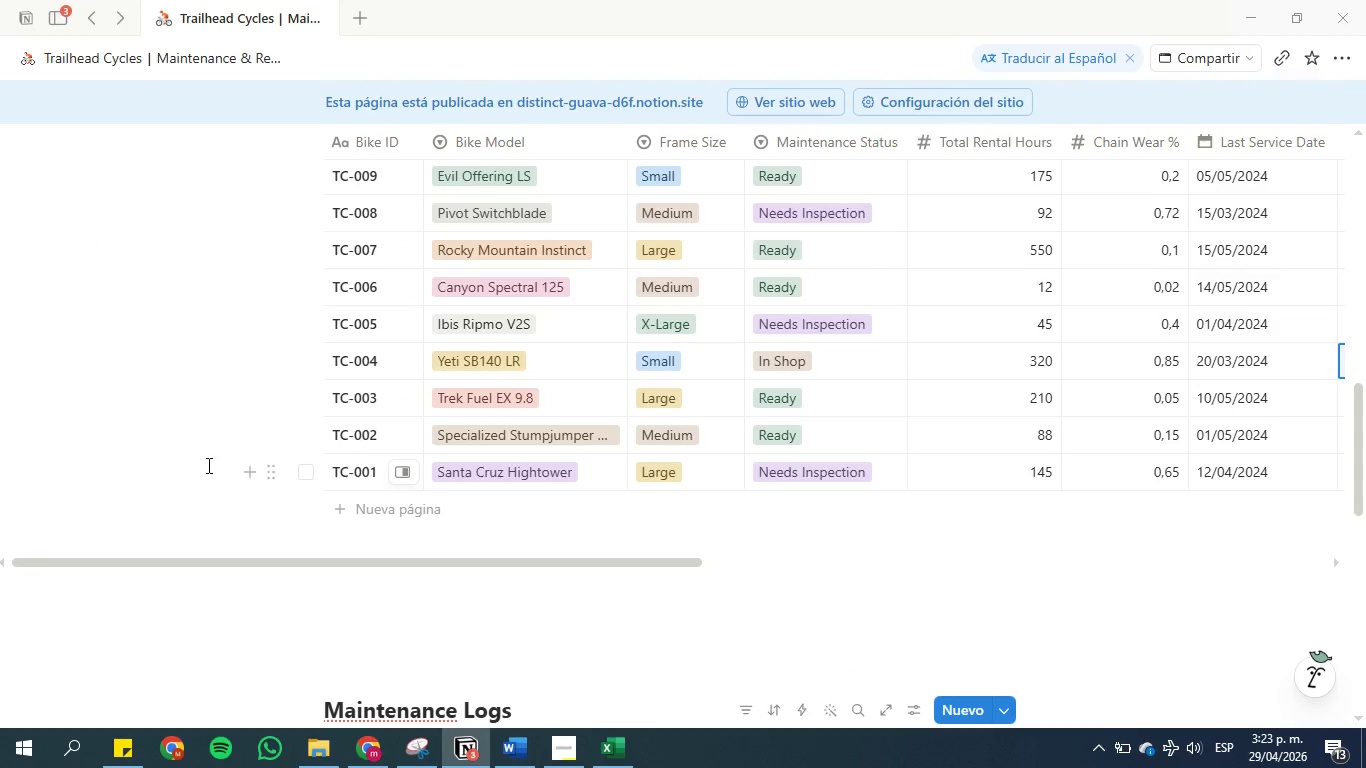 
scroll: coordinate [212, 461], scroll_direction: up, amount: 10.0
 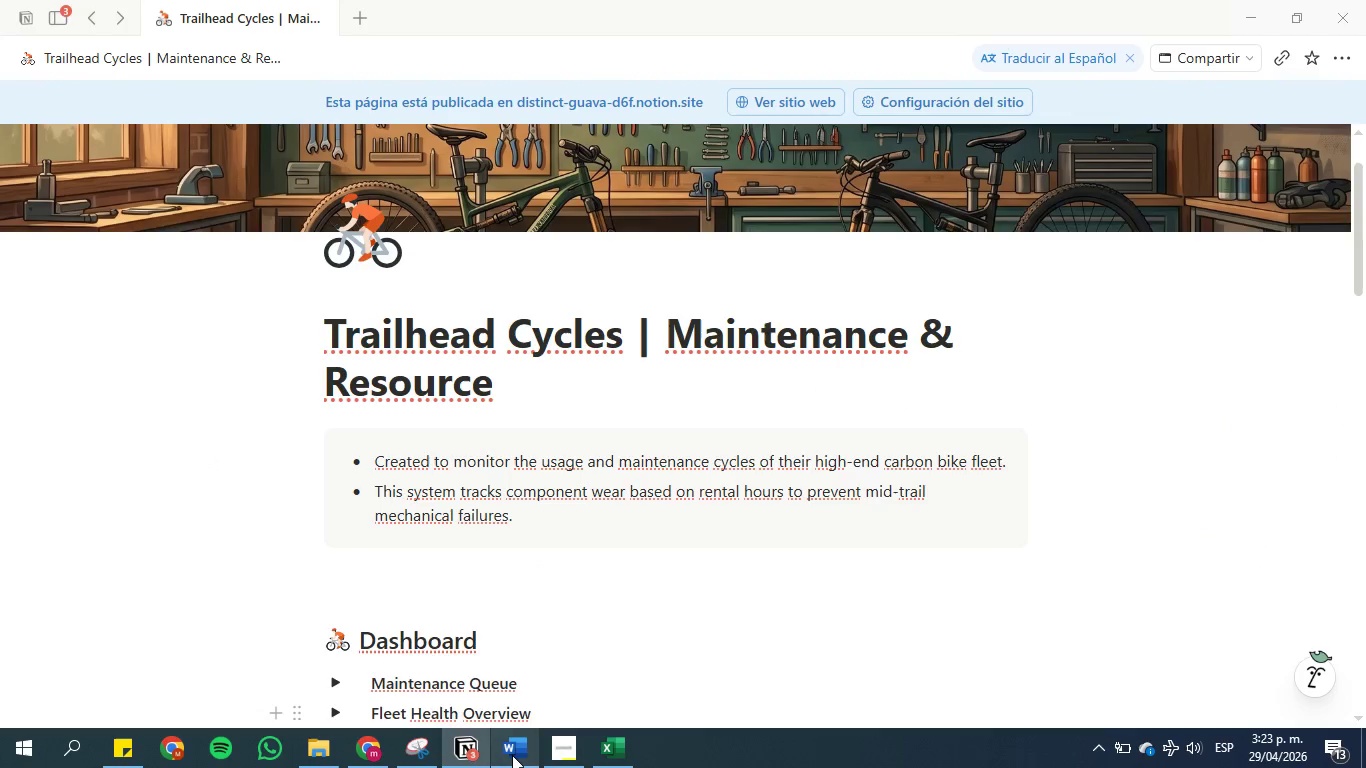 
left_click([512, 755])
 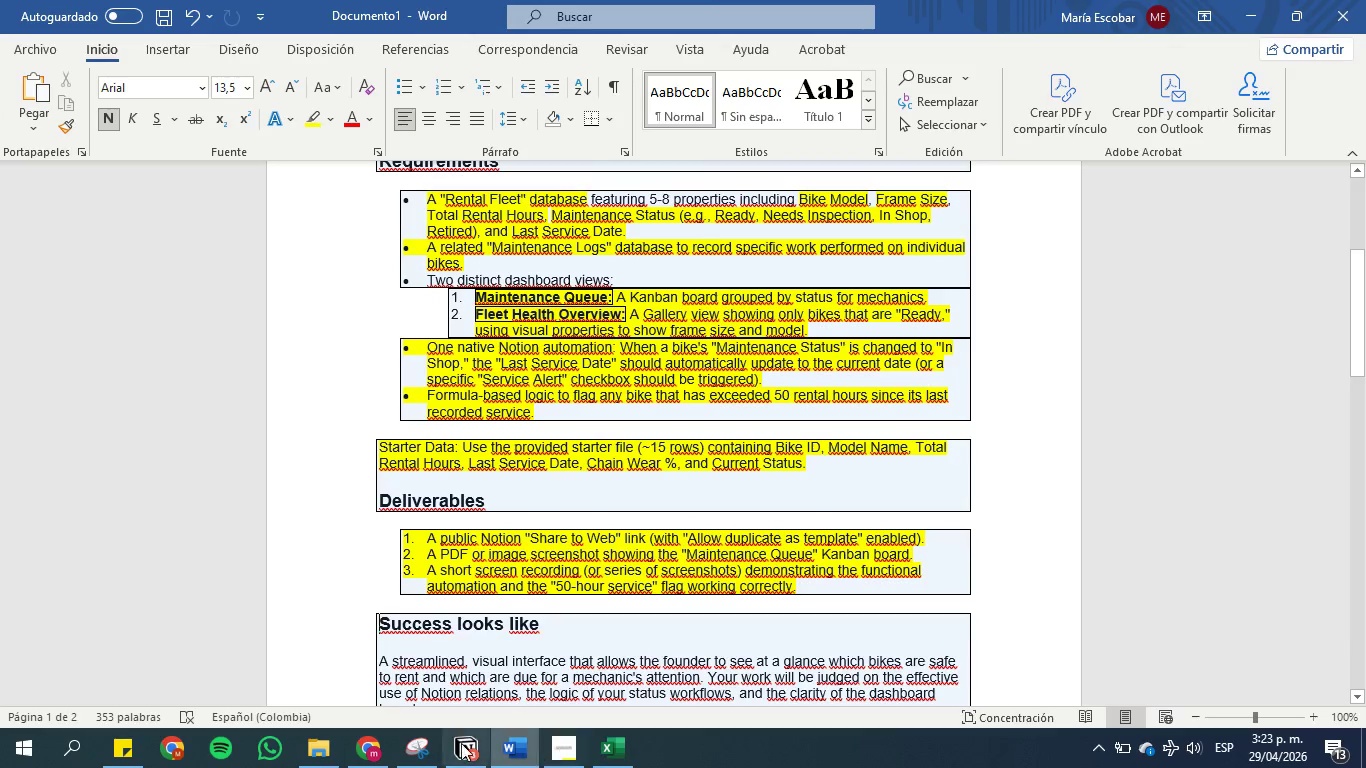 
left_click([371, 746])
 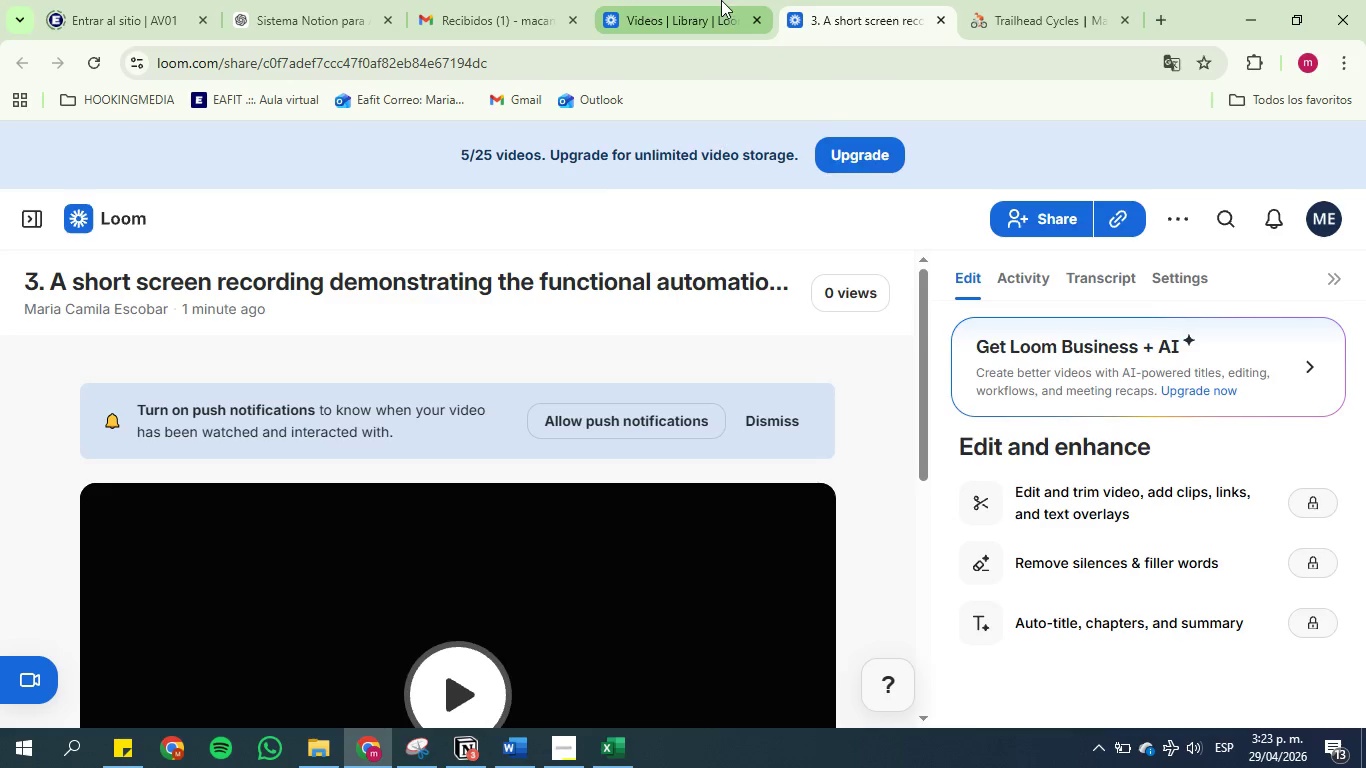 
left_click([1130, 0])
 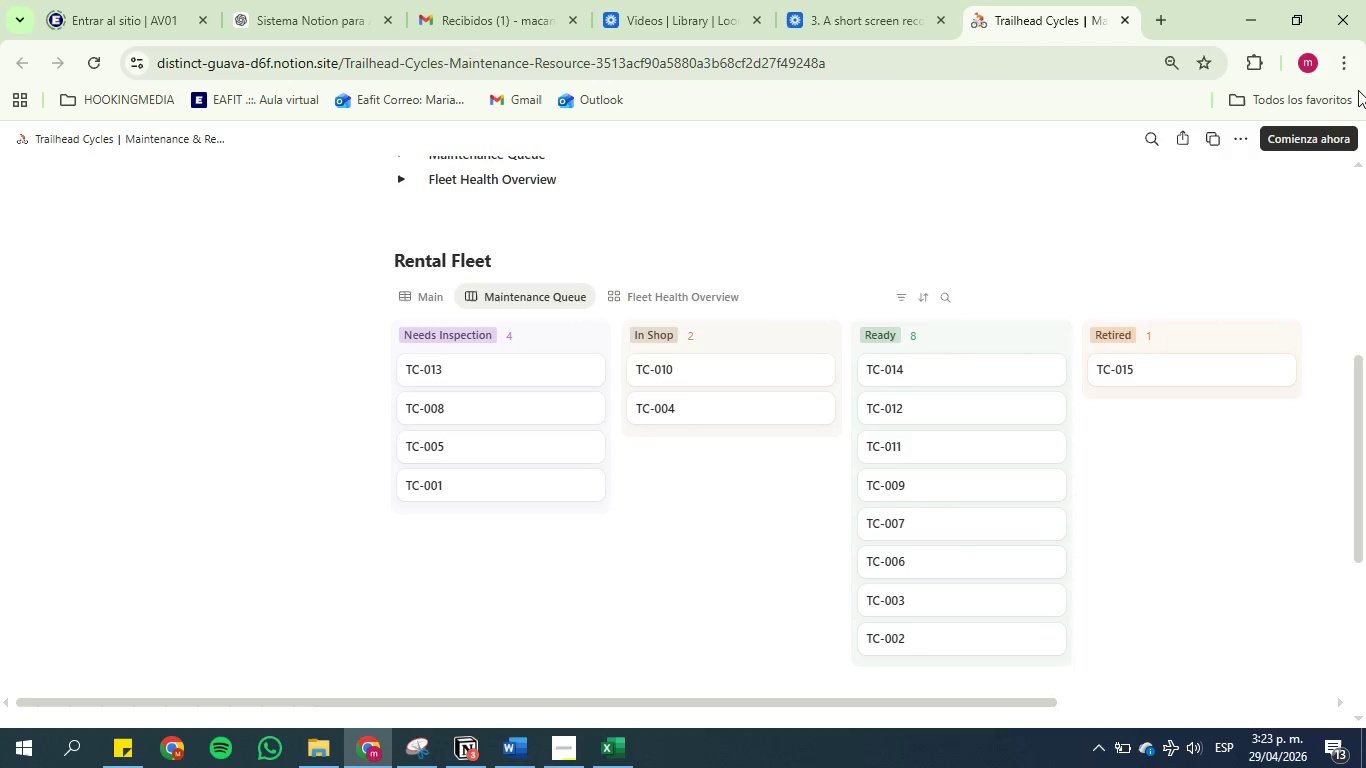 
left_click([1346, 68])
 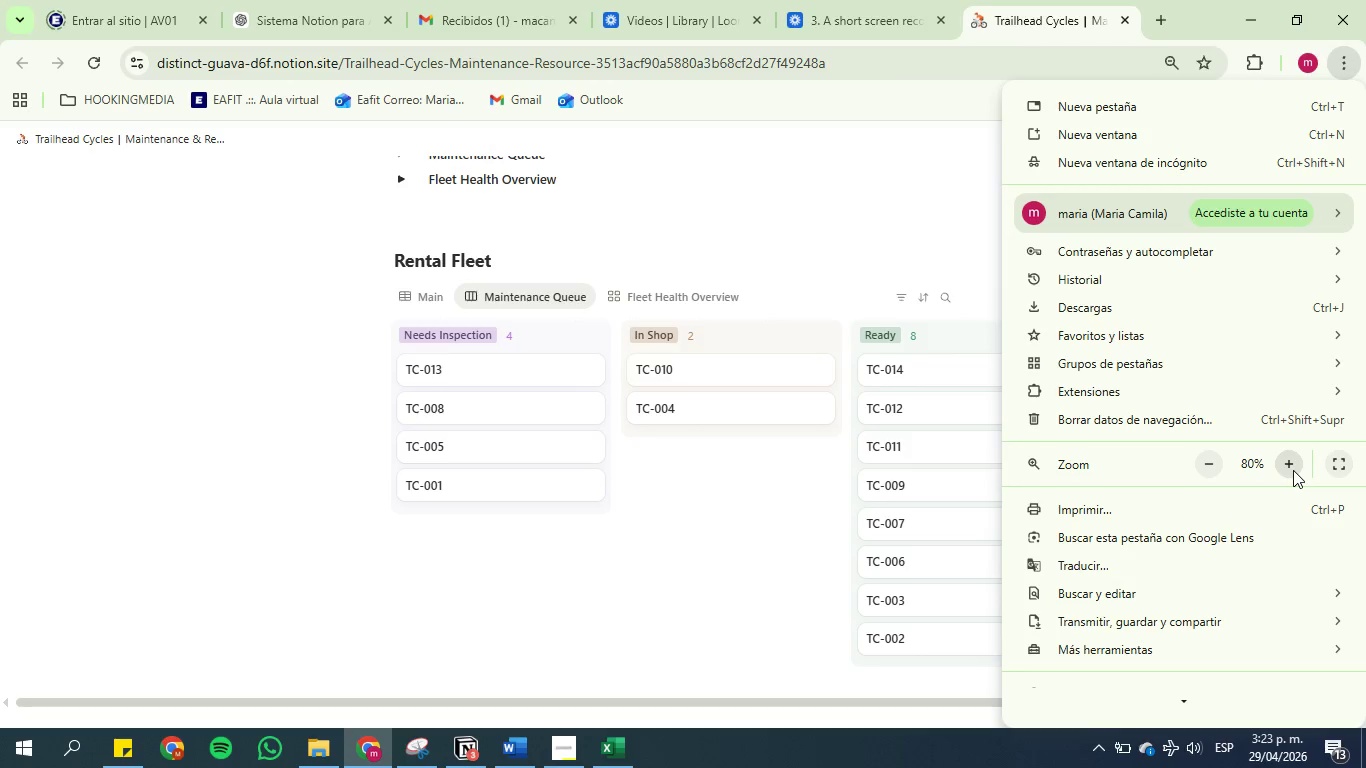 
double_click([1293, 470])
 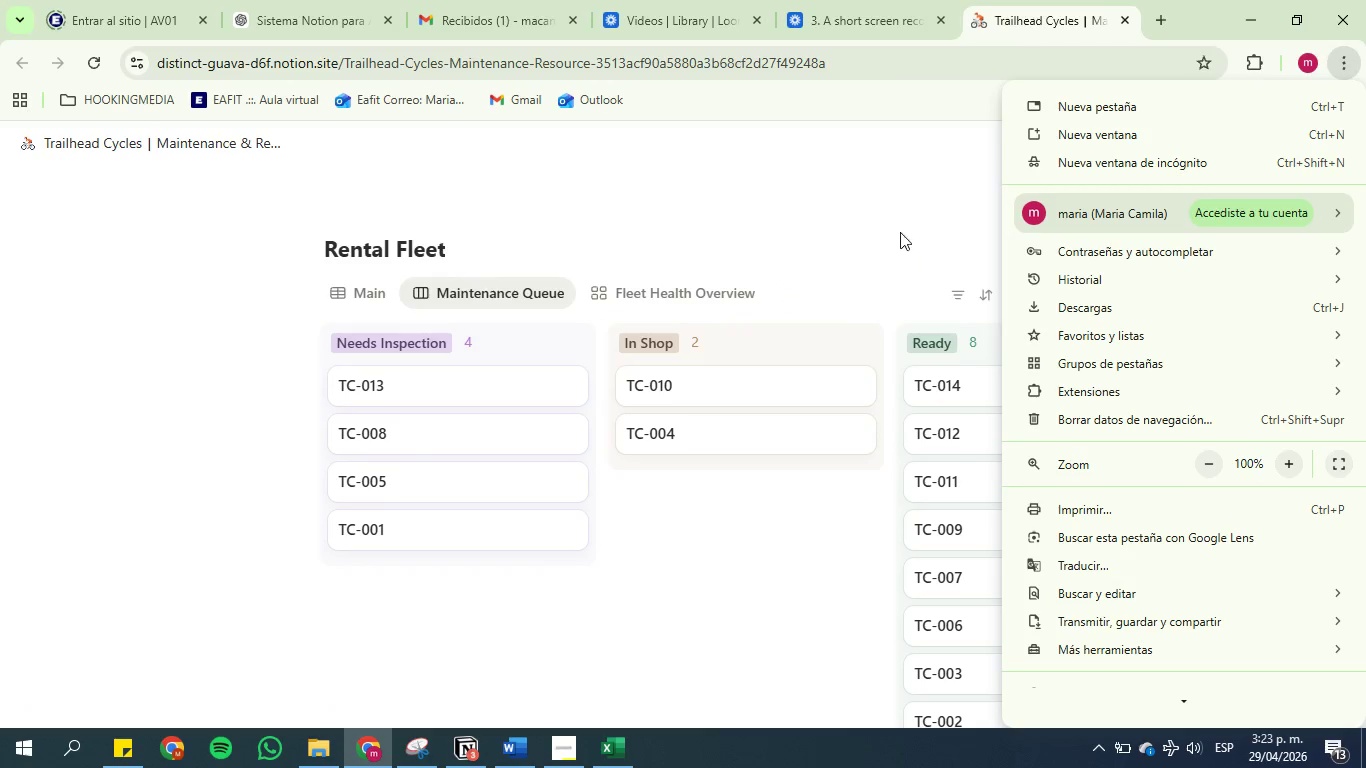 
left_click([859, 204])
 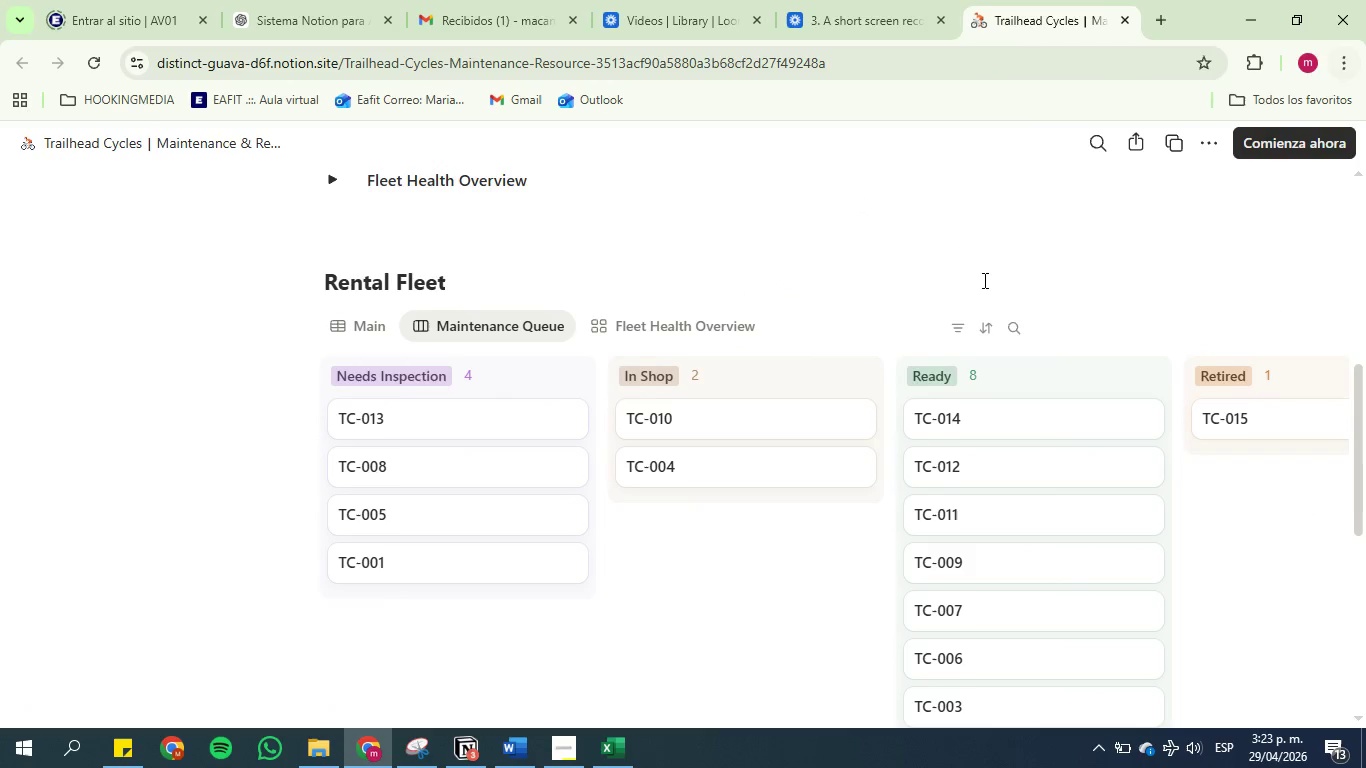 
scroll: coordinate [948, 229], scroll_direction: up, amount: 7.0
 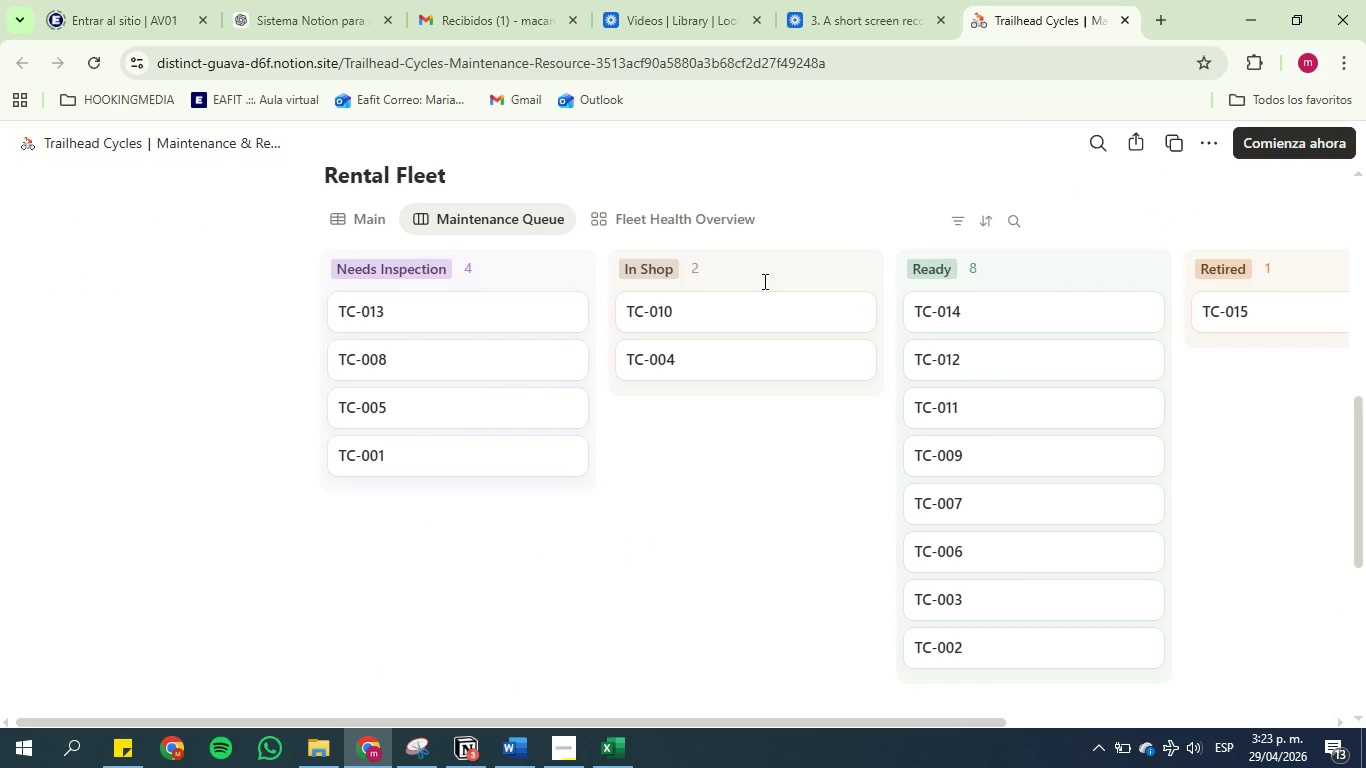 
wait(11.12)
 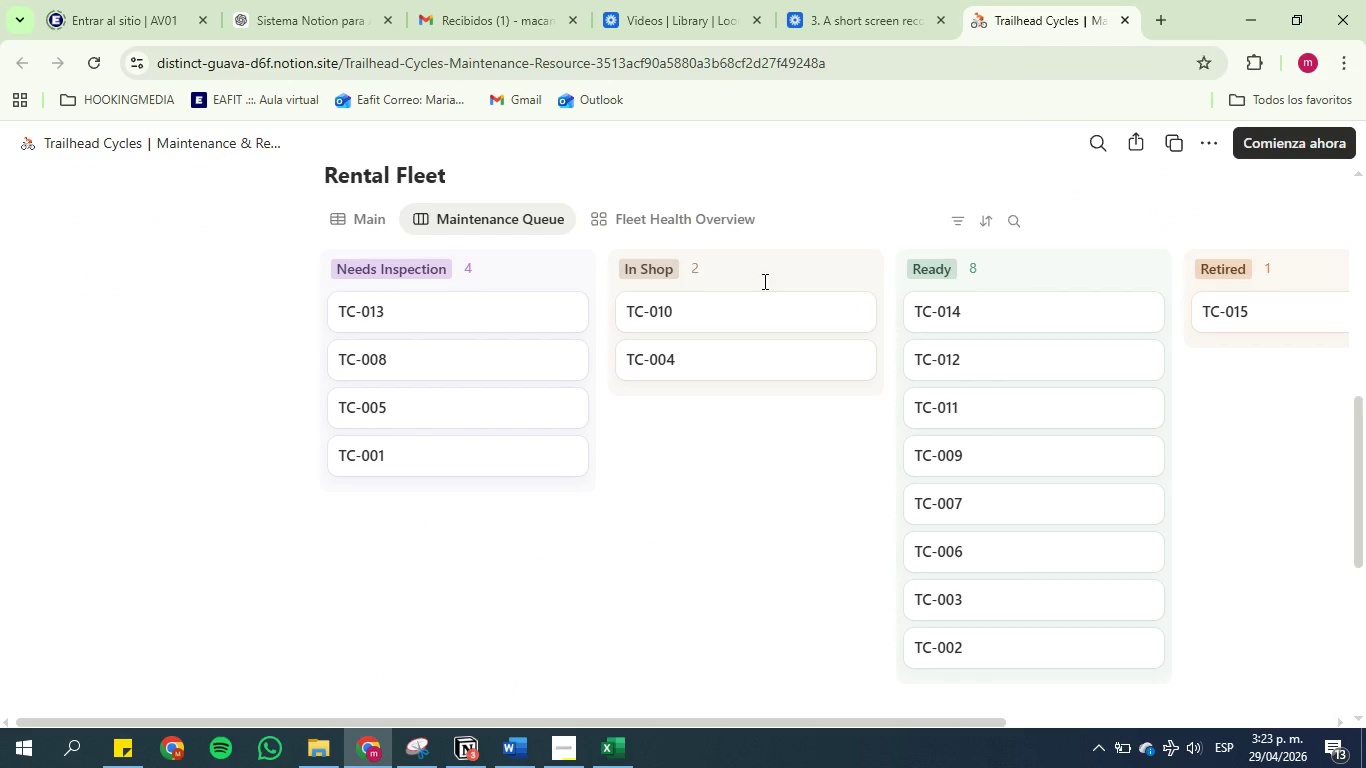 
scroll: coordinate [741, 275], scroll_direction: up, amount: 2.0
 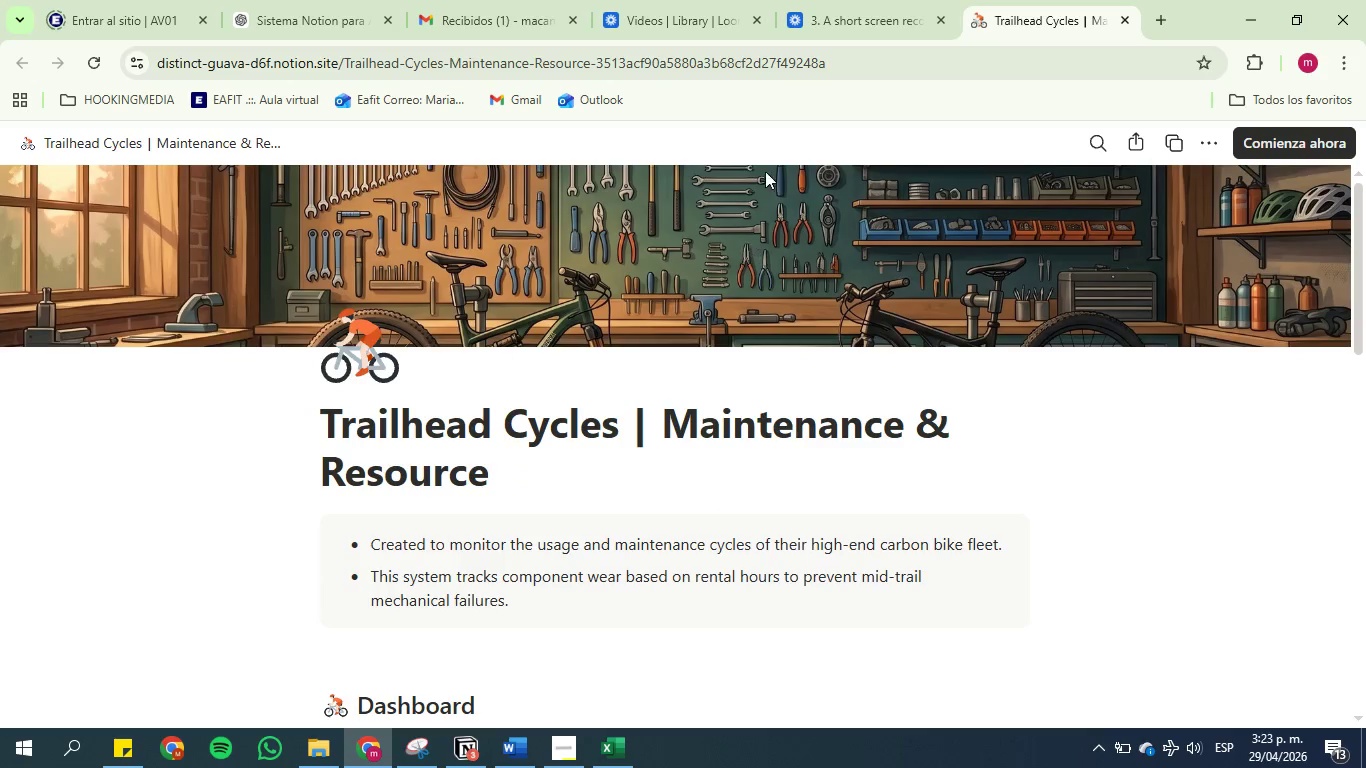 
left_click([860, 0])
 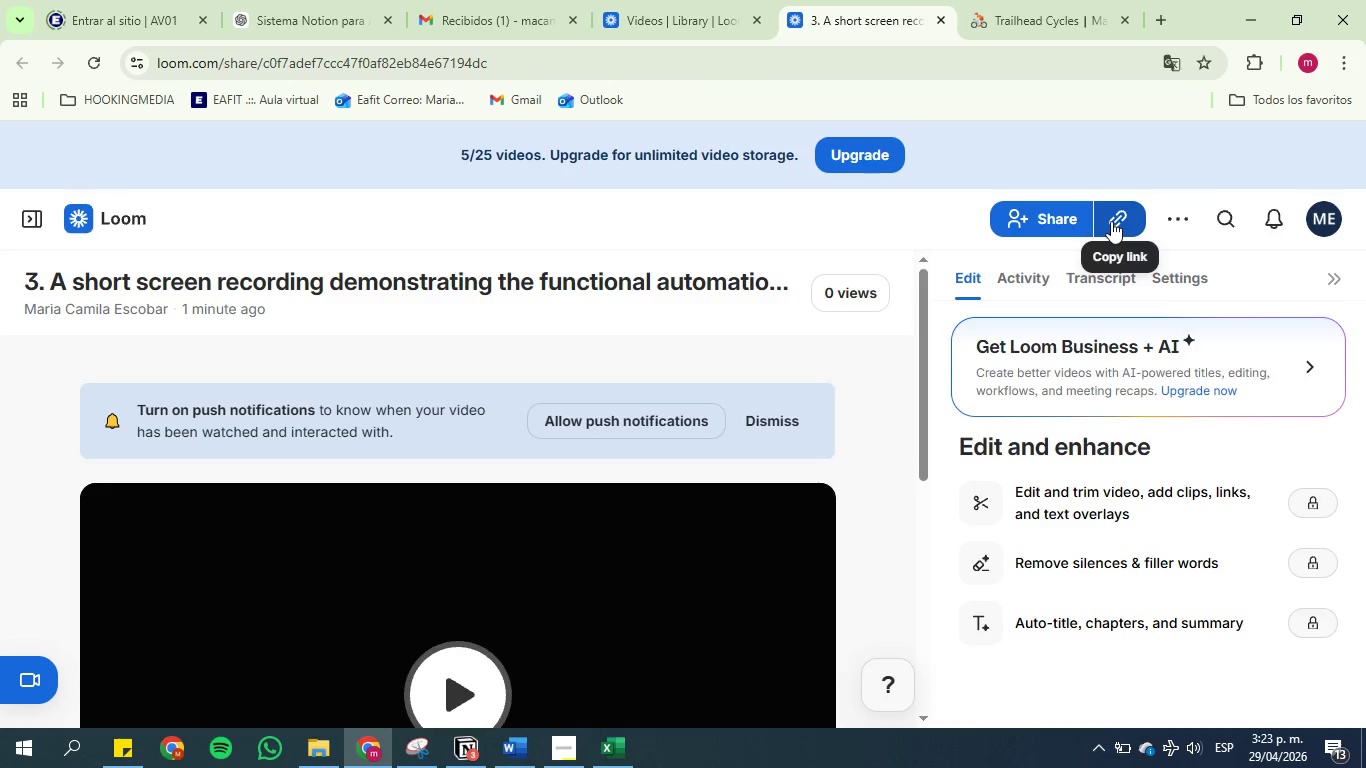 
left_click([1057, 218])
 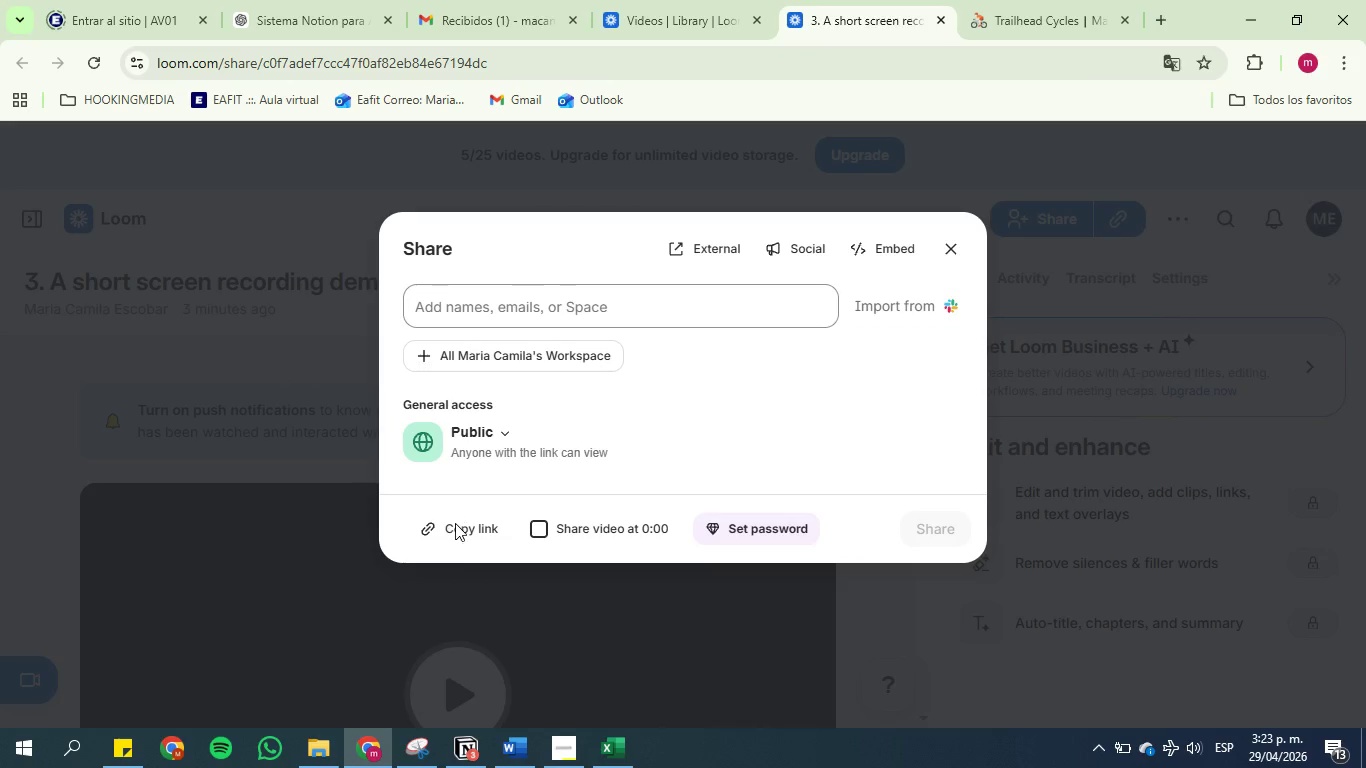 
left_click([463, 532])
 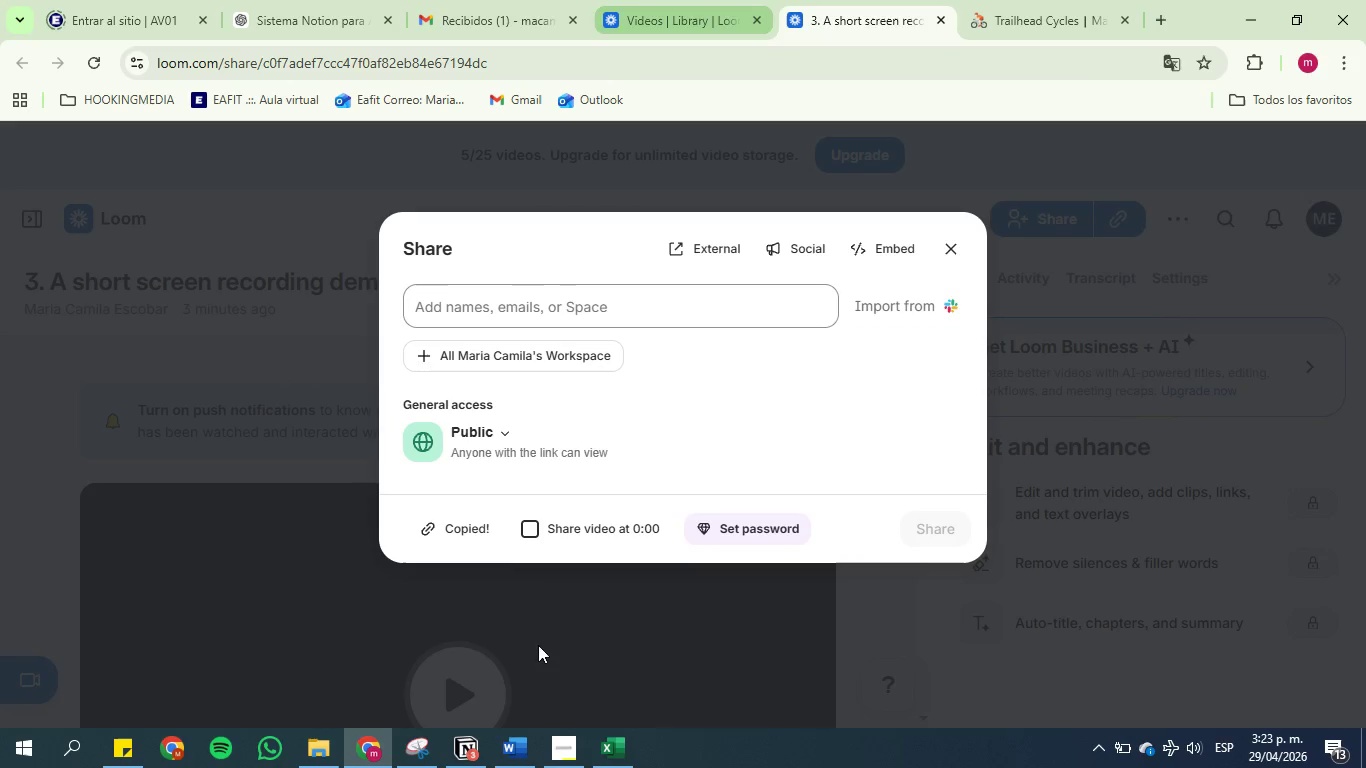 
left_click([506, 754])
 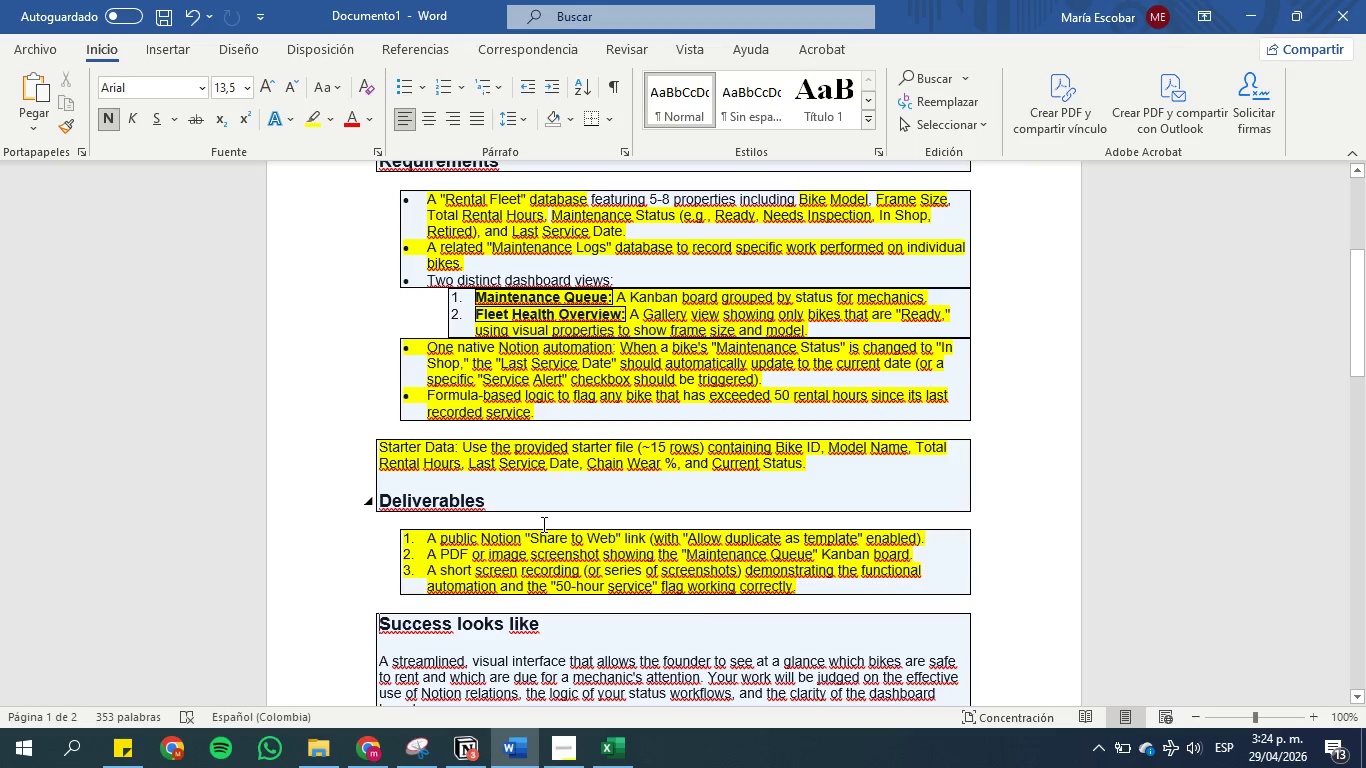 
scroll: coordinate [542, 524], scroll_direction: down, amount: 1.0
 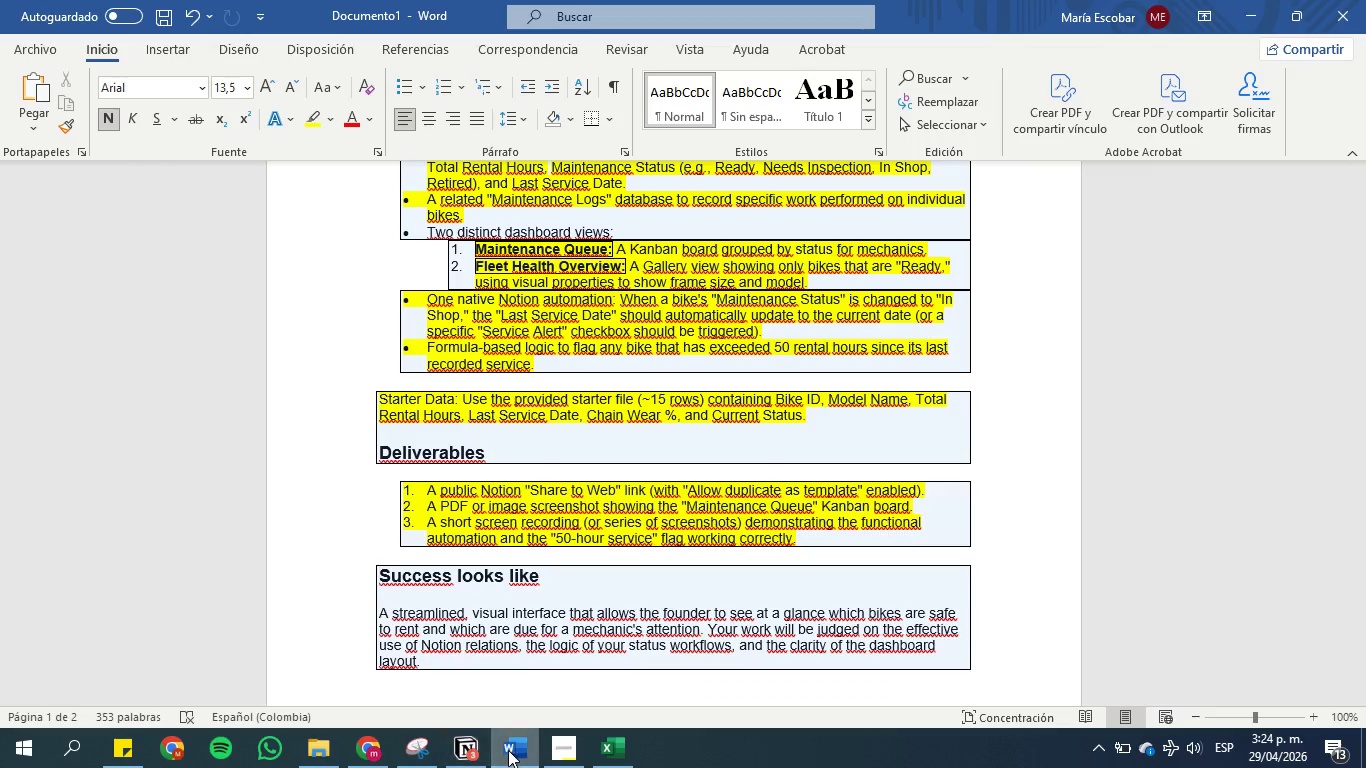 
left_click([322, 754])
 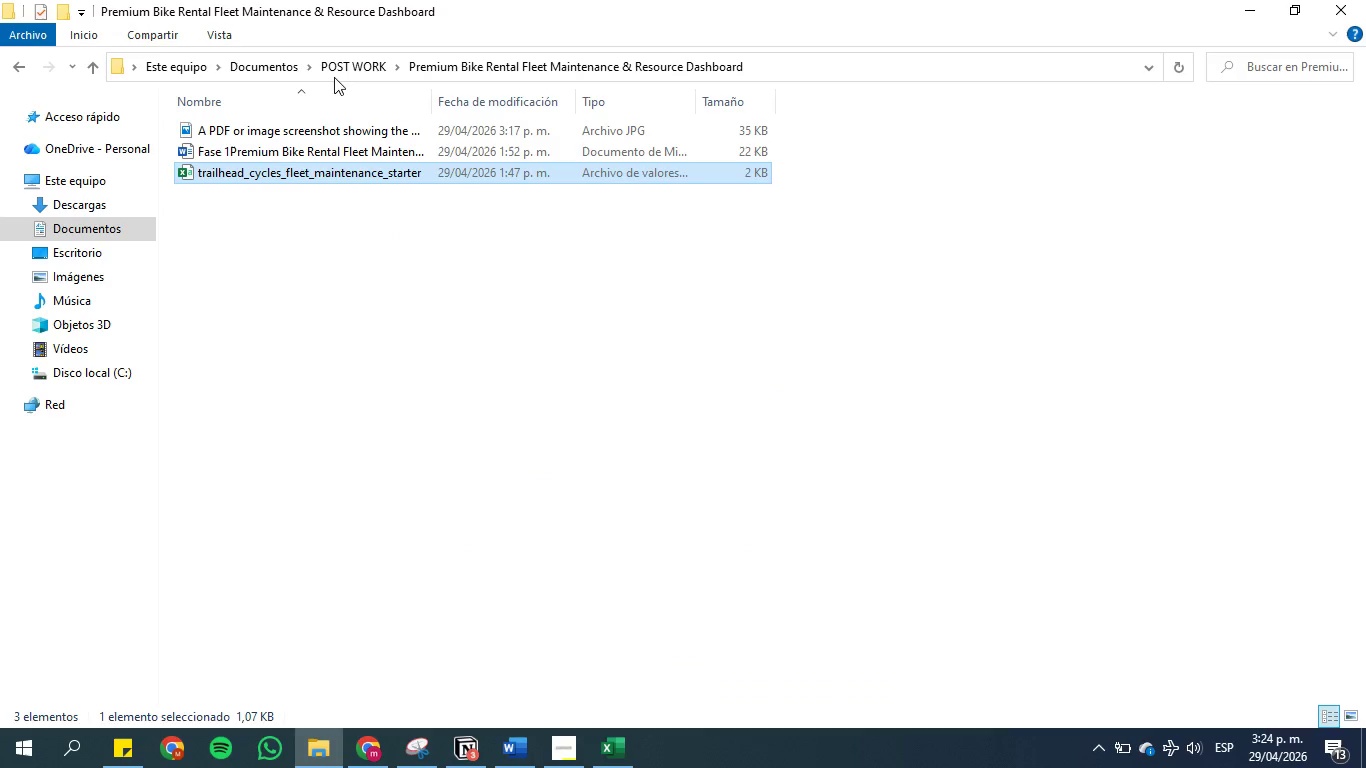 
left_click([351, 69])
 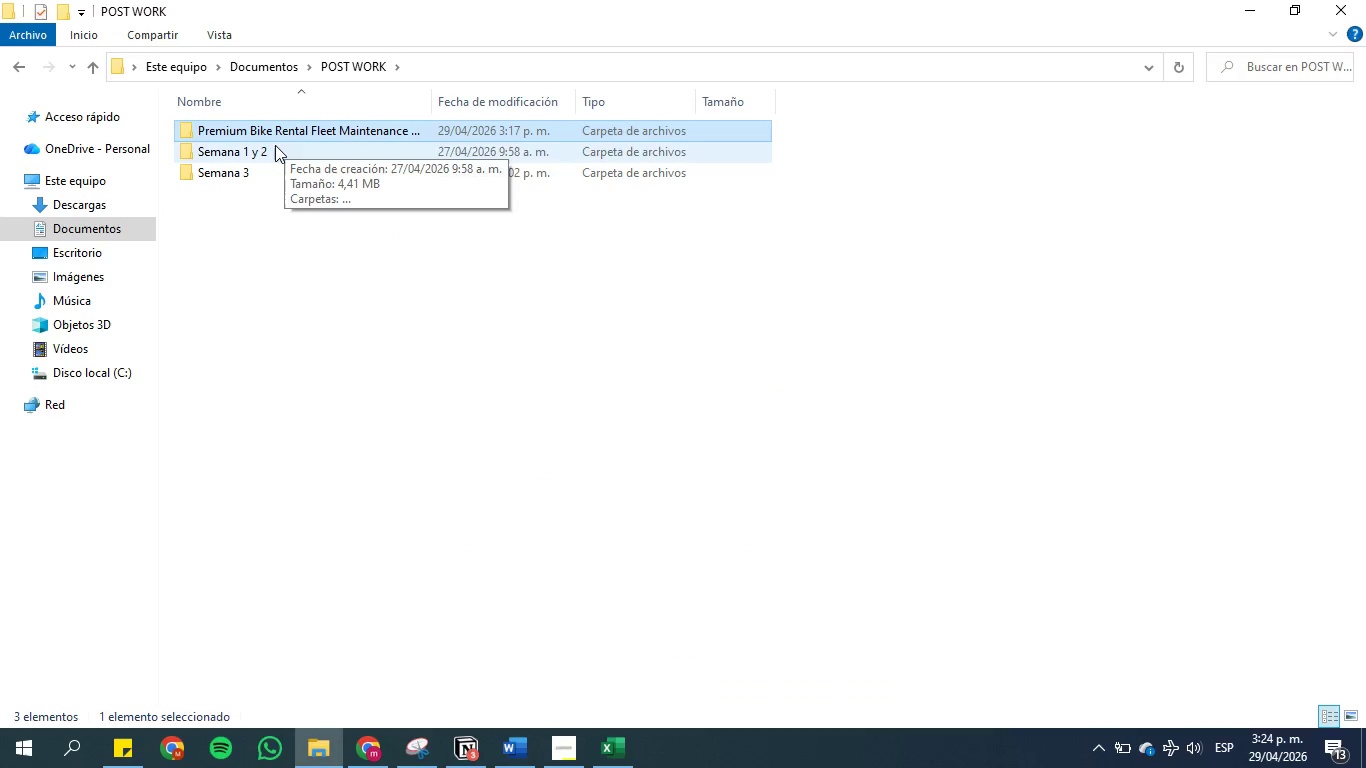 